 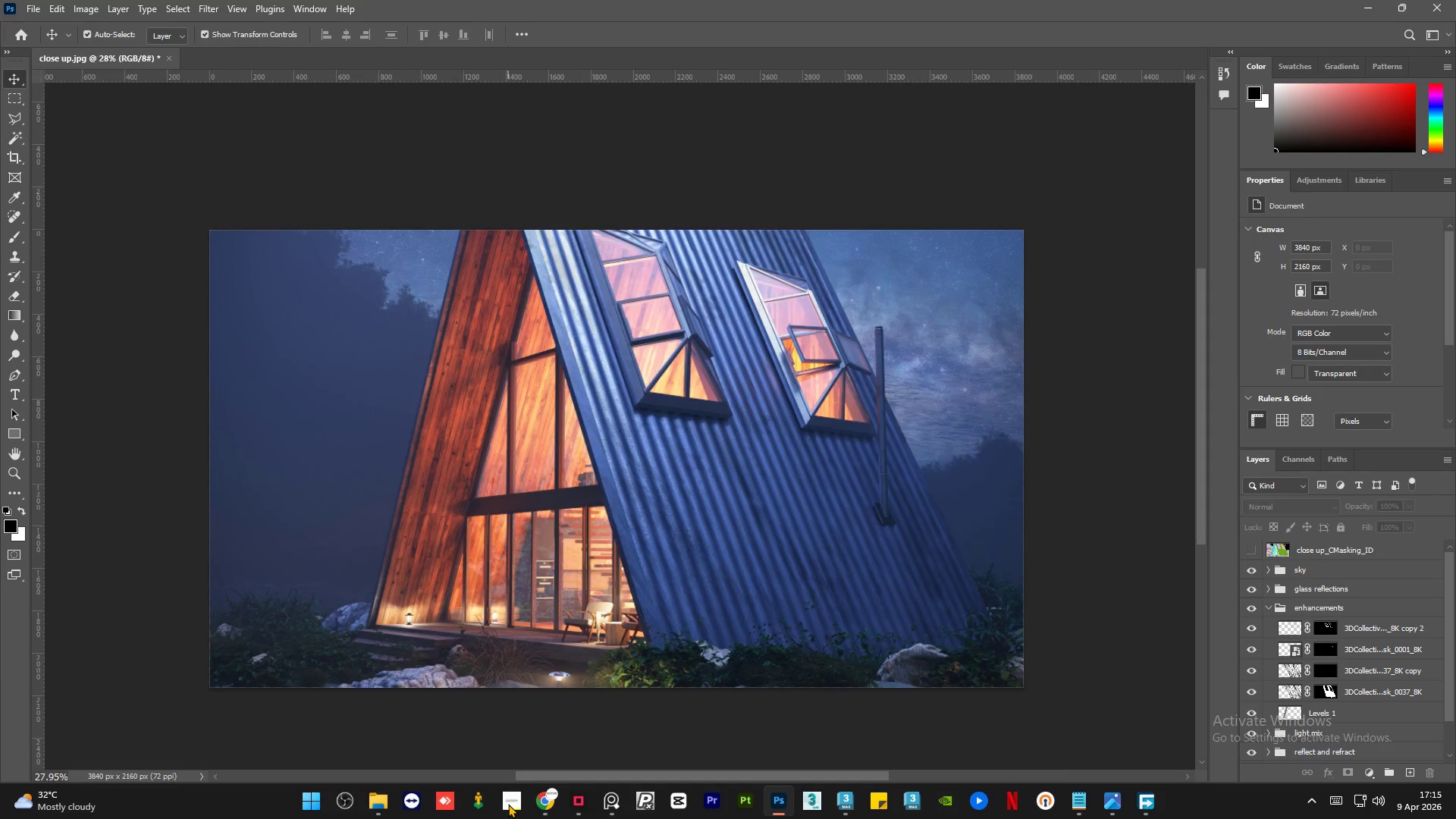 
scroll: coordinate [829, 295], scroll_direction: up, amount: 14.0
 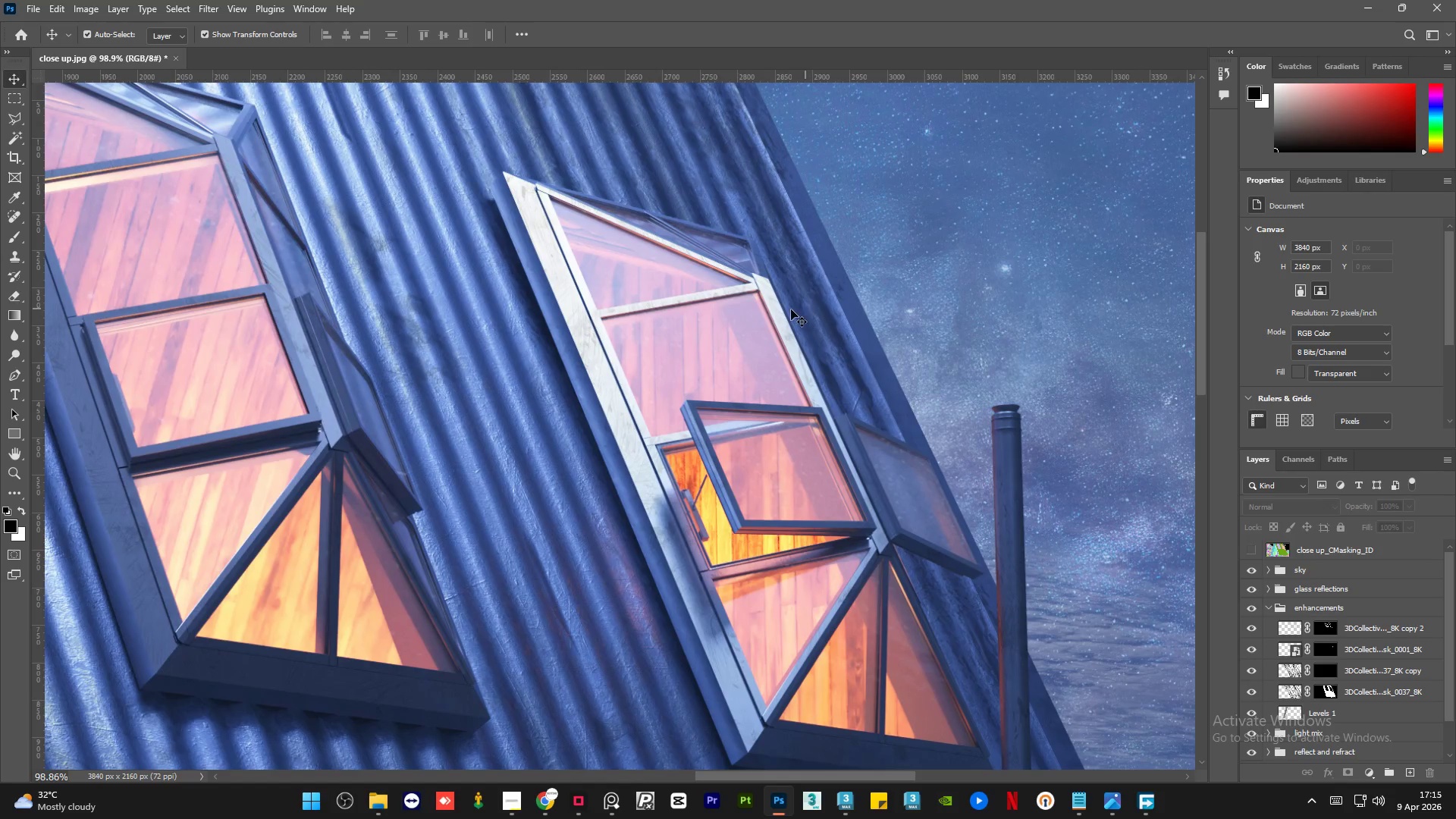 
hold_key(key=AltLeft, duration=1.5)
scroll: coordinate [782, 307], scroll_direction: down, amount: 5.0
 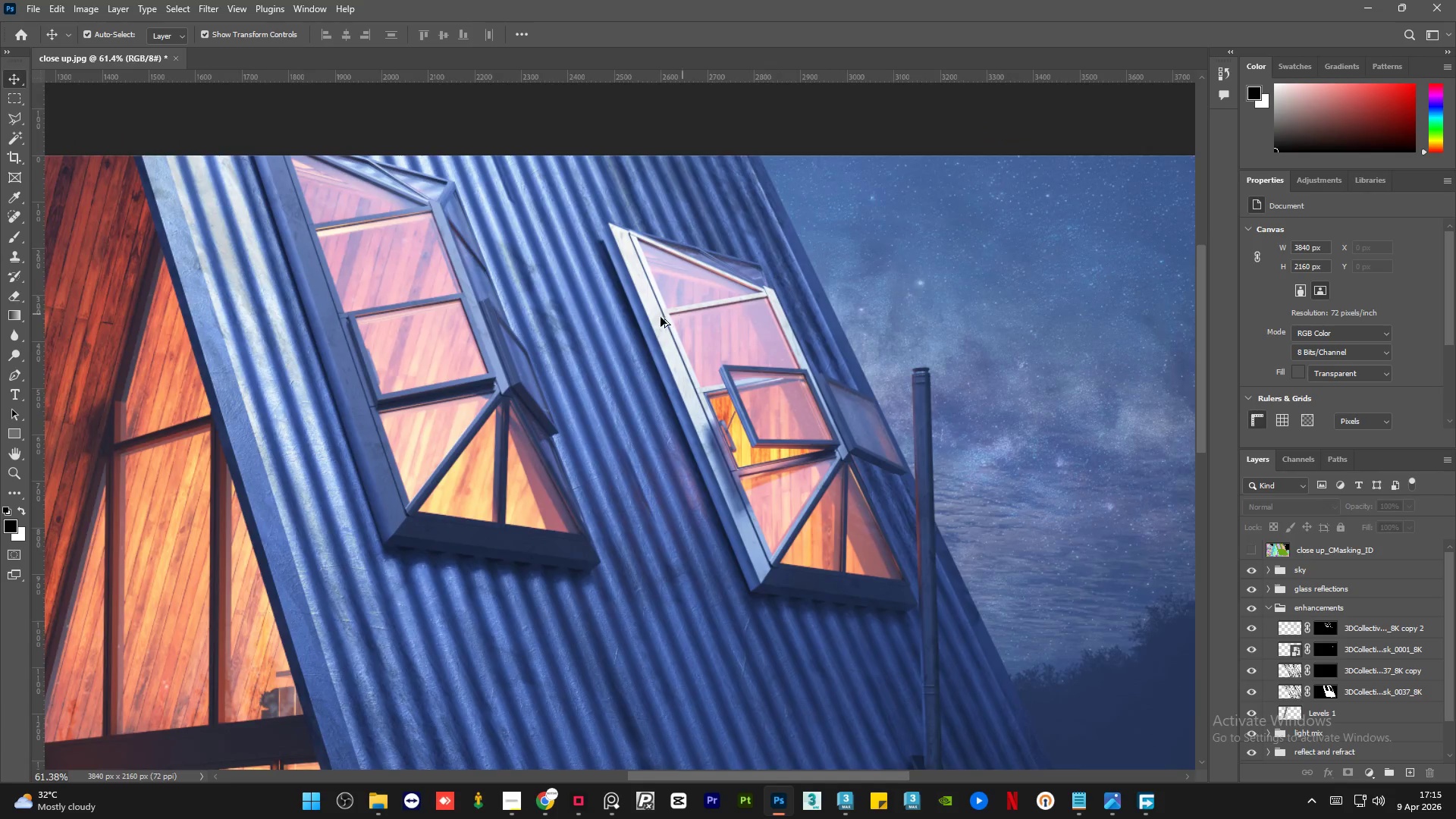 
scroll: coordinate [661, 317], scroll_direction: up, amount: 8.0
 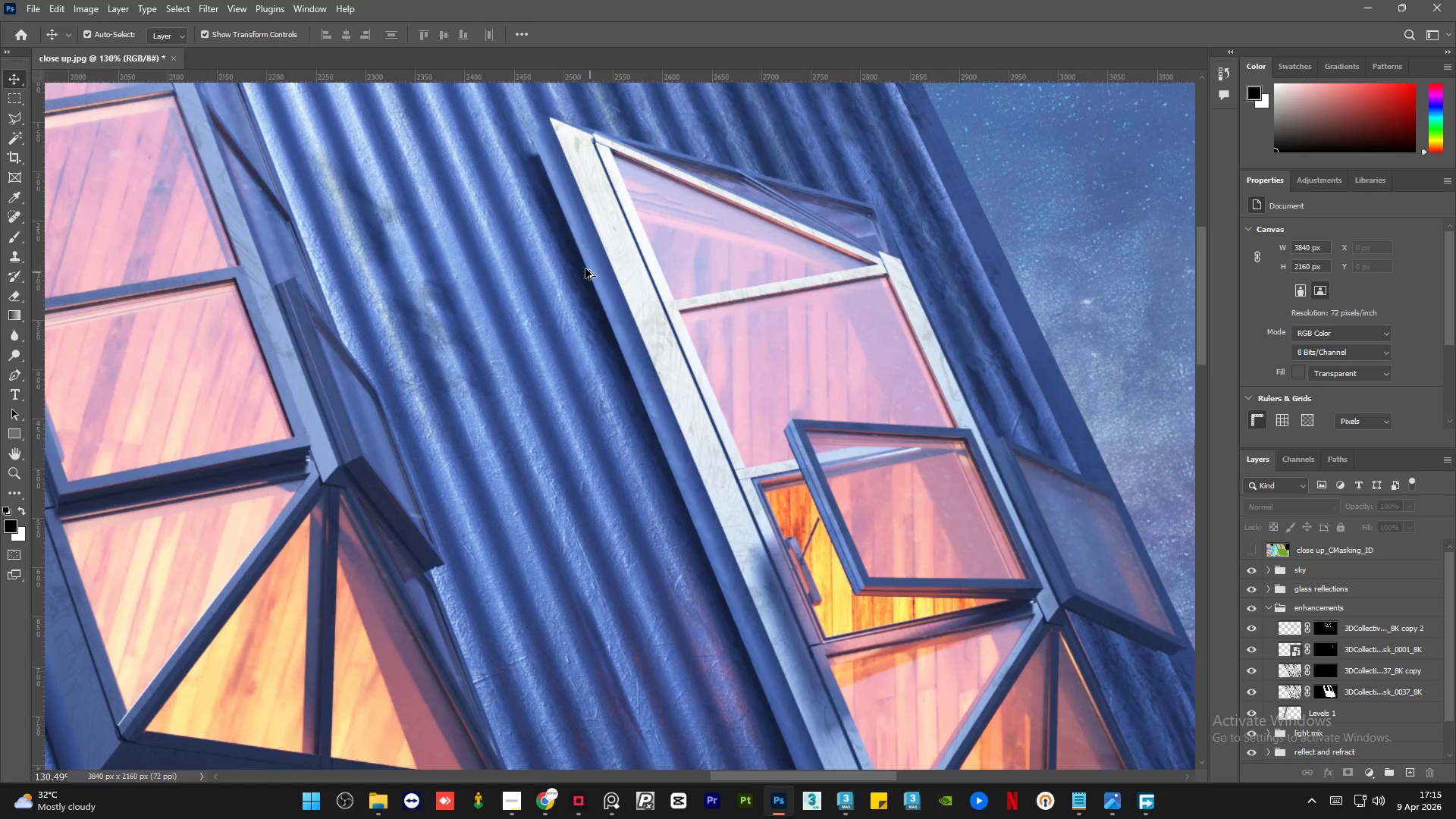 
hold_key(key=AltLeft, duration=1.52)
hold_key(key=AltLeft, duration=0.62)
scroll: coordinate [741, 284], scroll_direction: down, amount: 16.0
 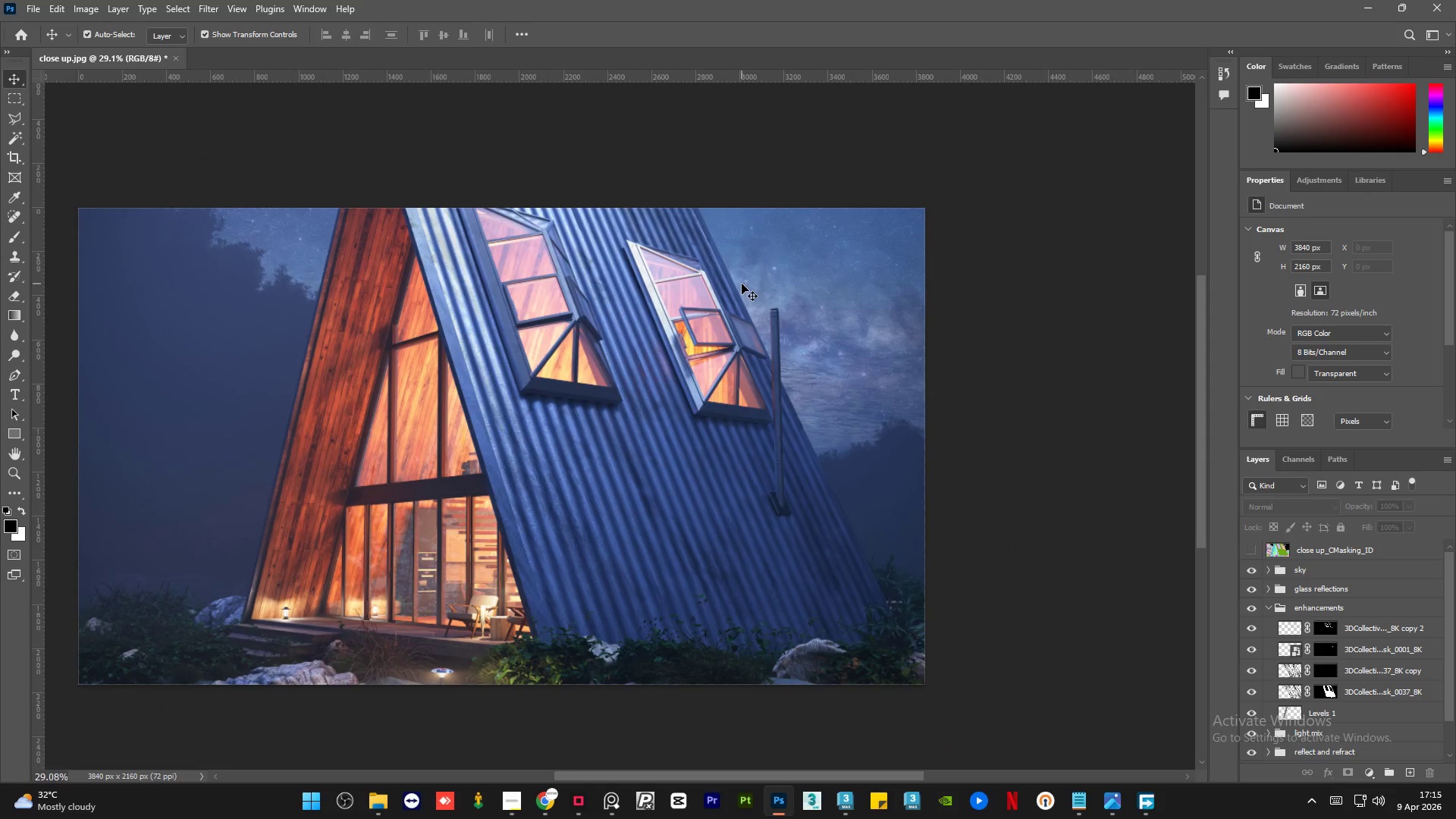 
hold_key(key=AltLeft, duration=0.91)
scroll: coordinate [575, 315], scroll_direction: up, amount: 4.0
 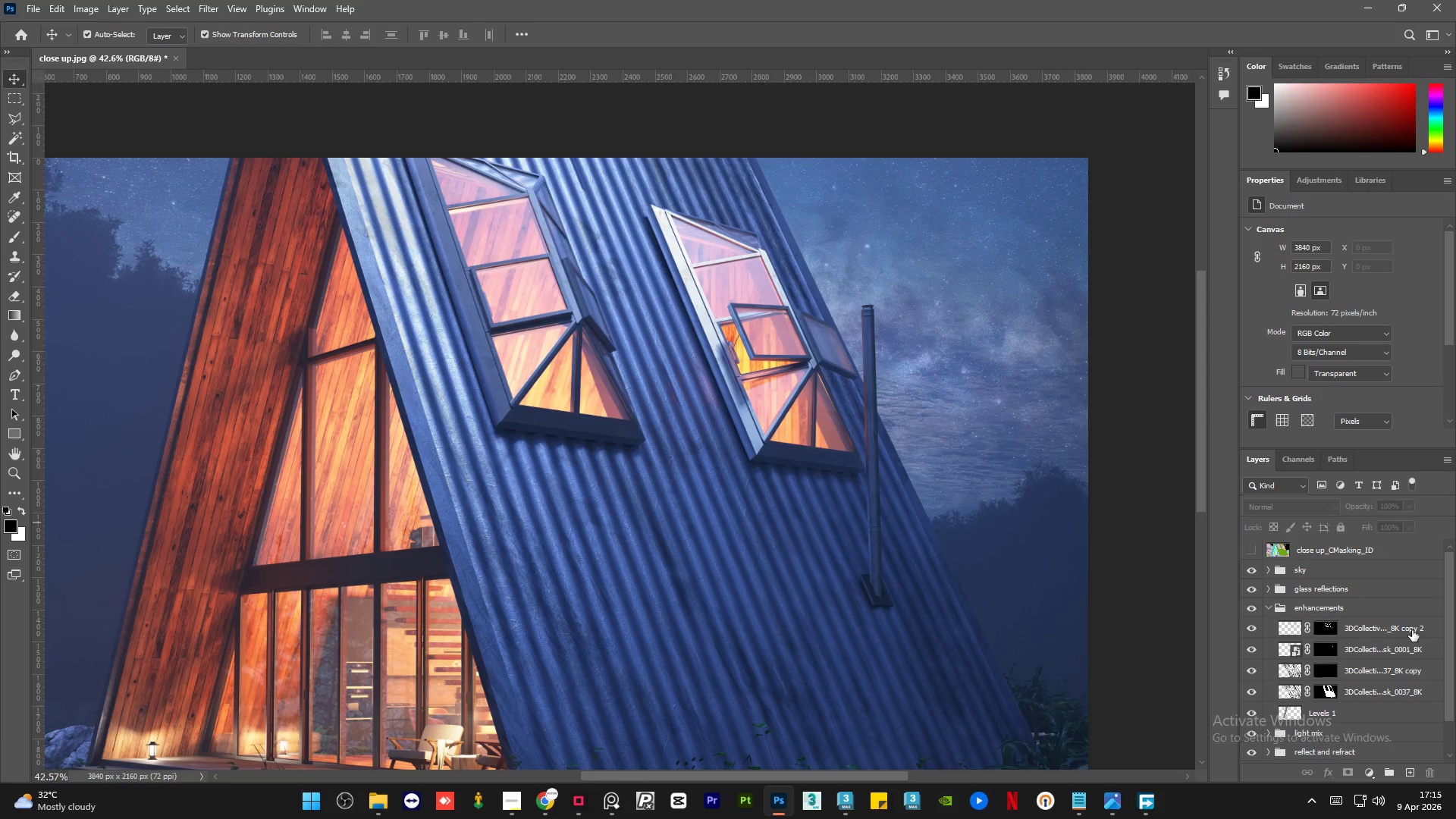 
left_click([1427, 630])
 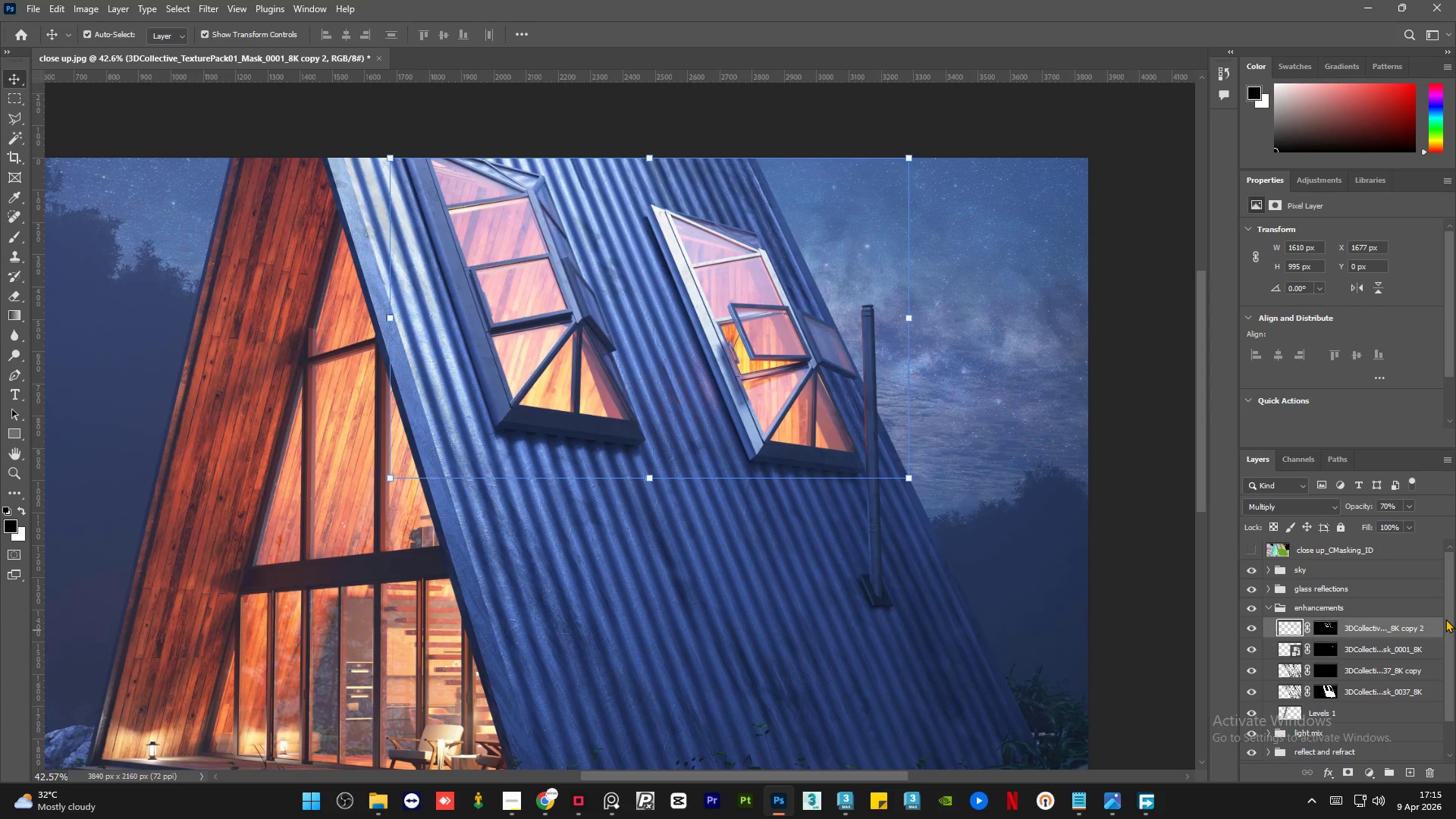 
left_click_drag(start_coordinate=[1450, 622], to_coordinate=[1440, 560])
 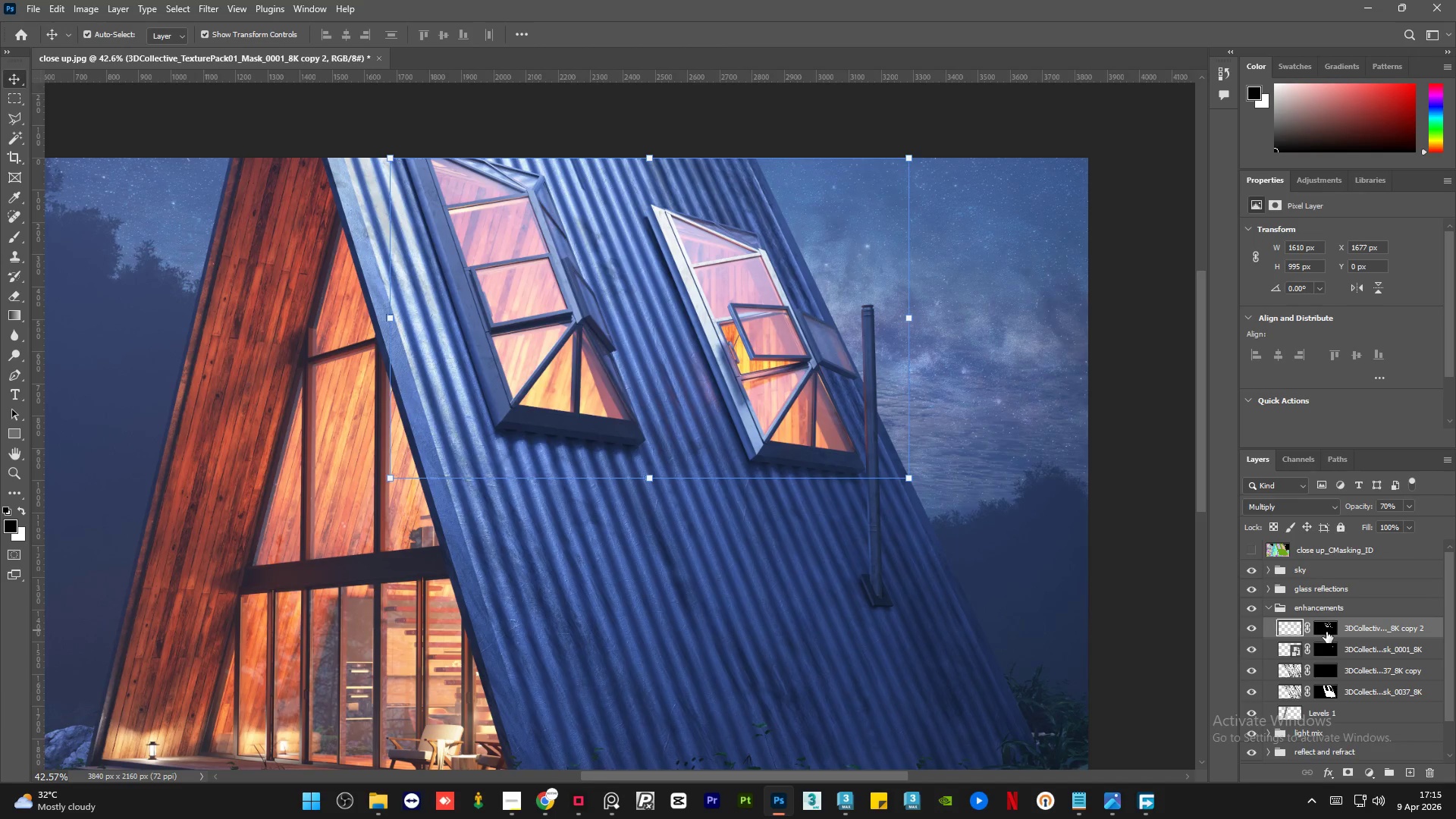 
hold_key(key=ControlLeft, duration=0.31)
left_click([1326, 632])
 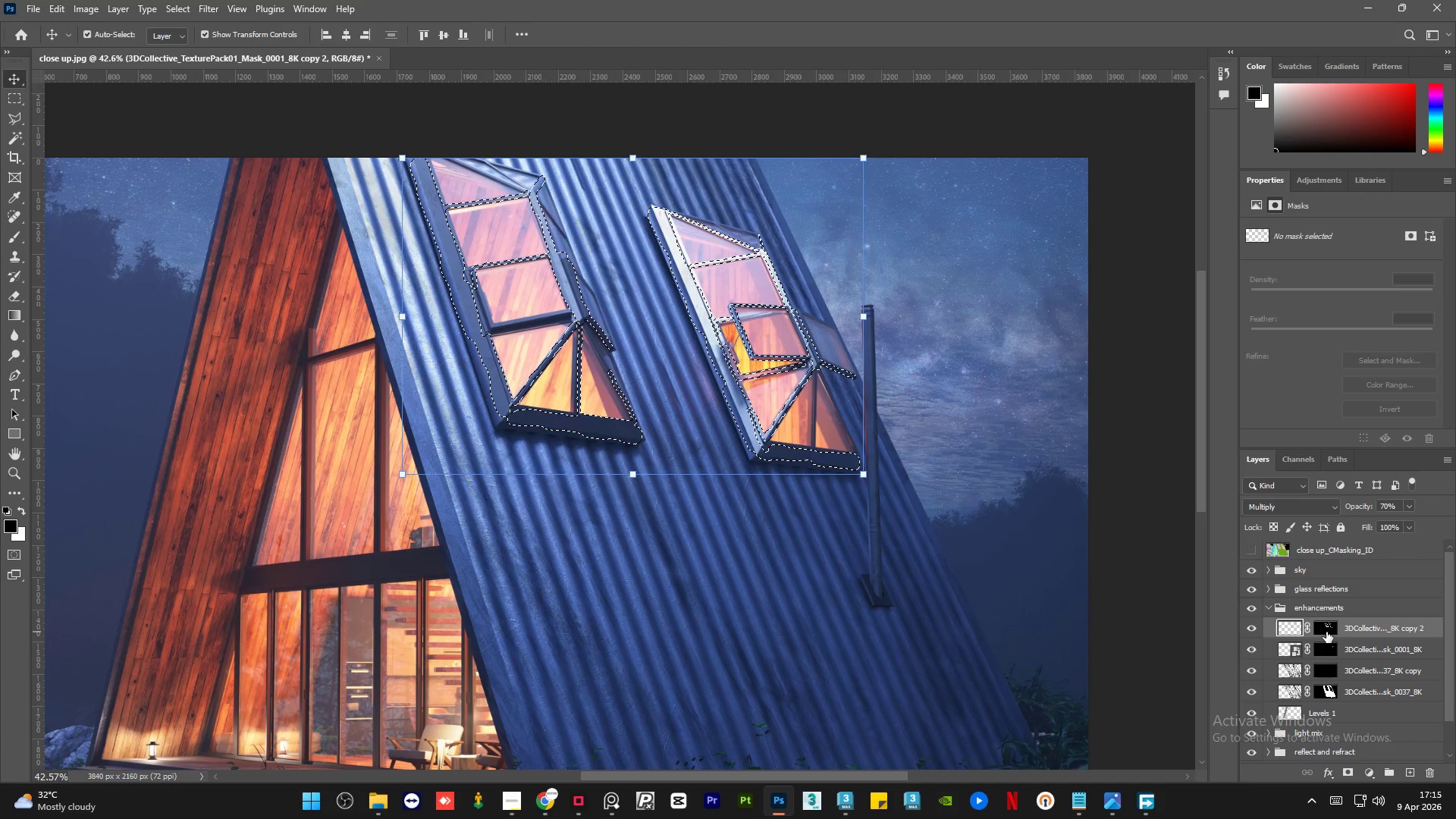 
key(Control+D)
 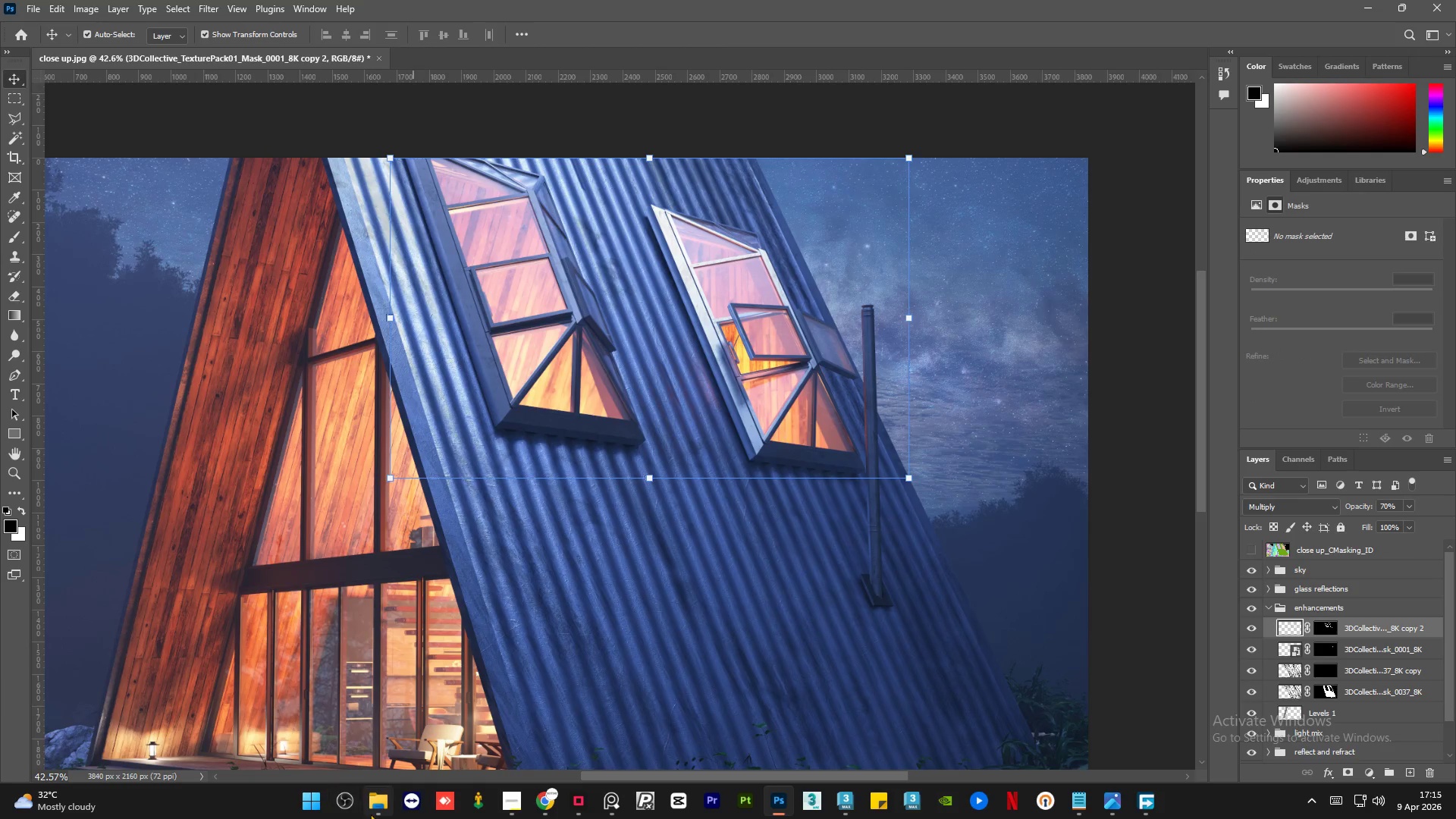 
left_click([377, 808])
 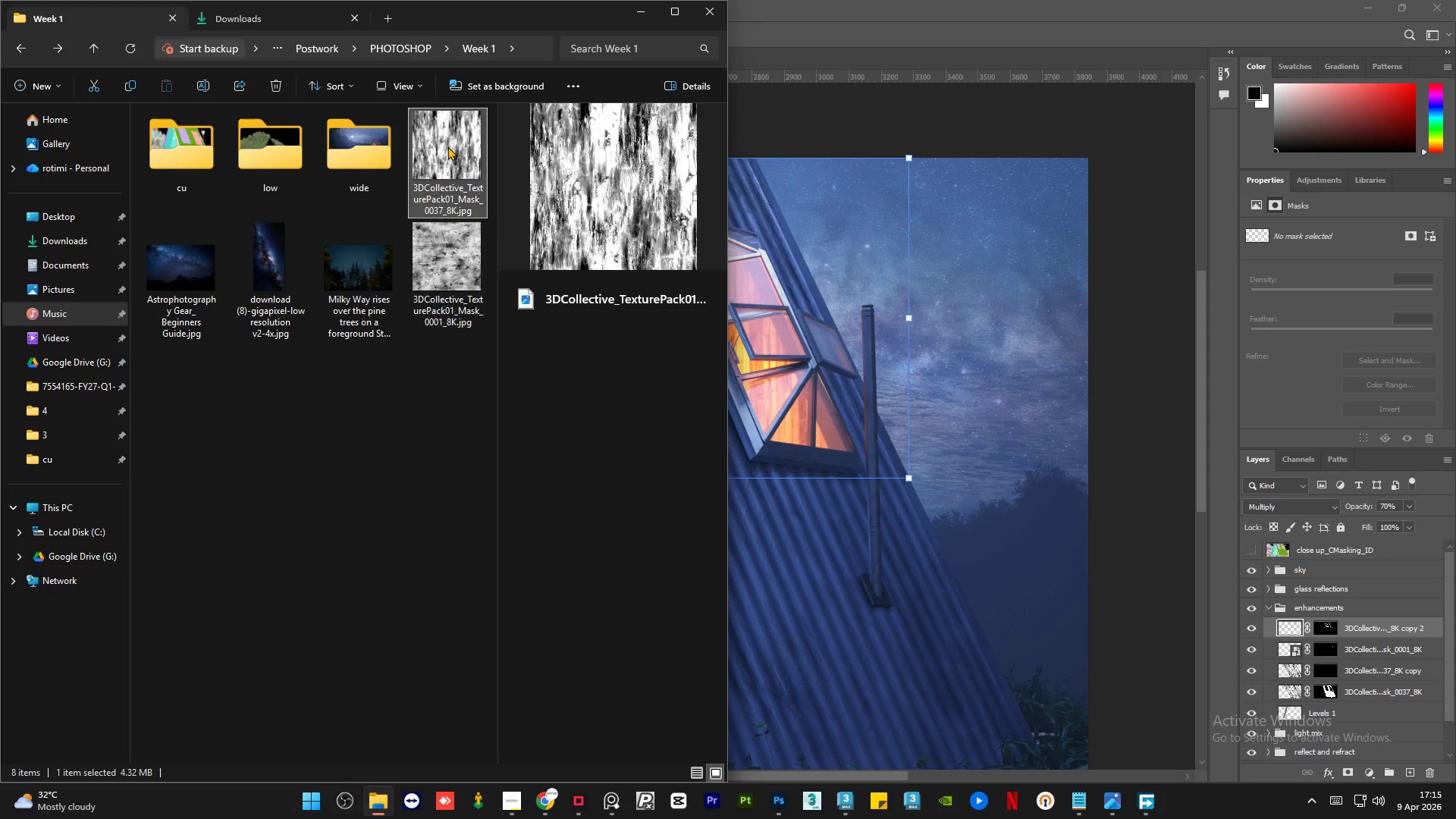 
double_click([444, 245])
 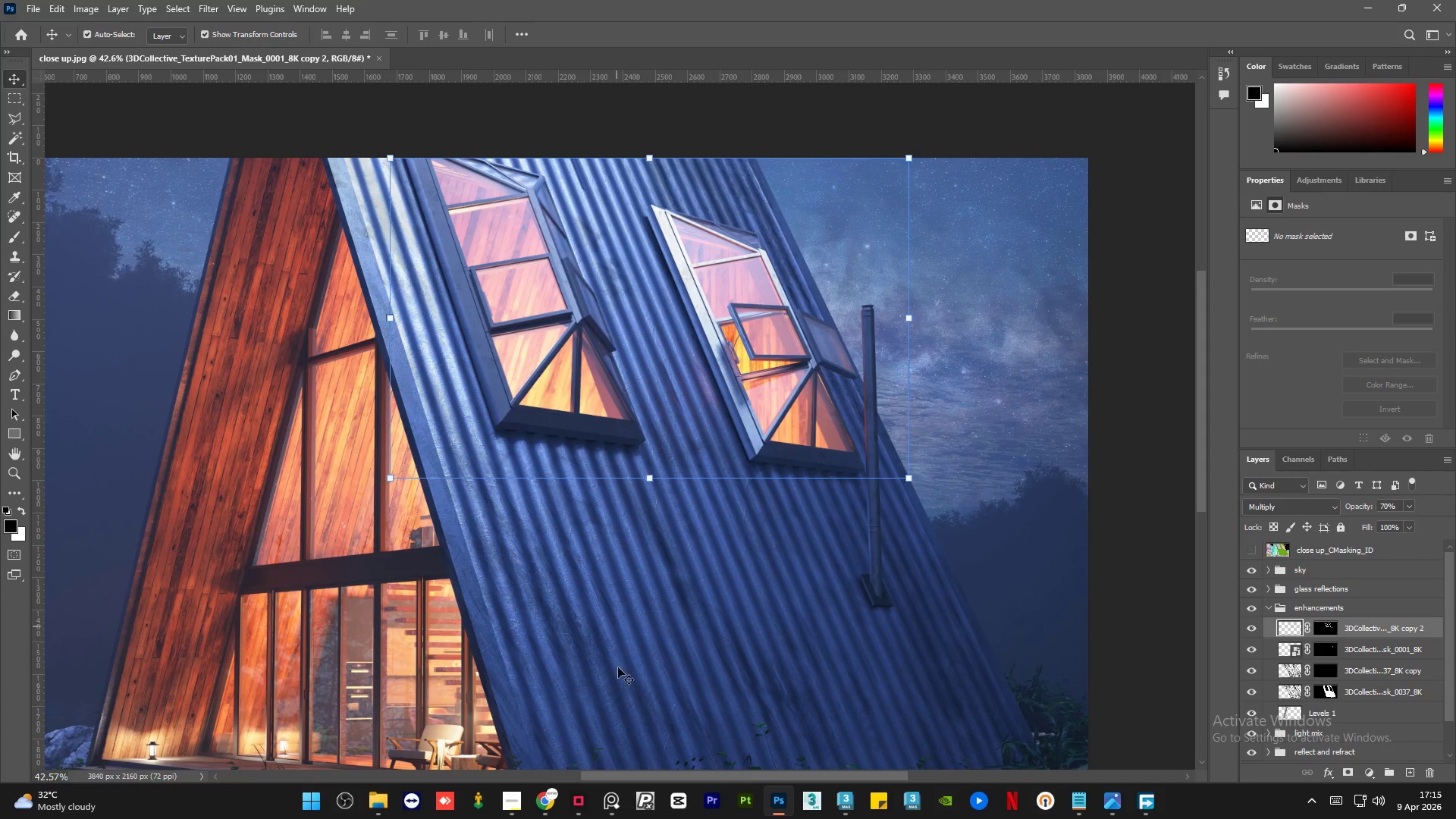 
left_click([547, 811])
 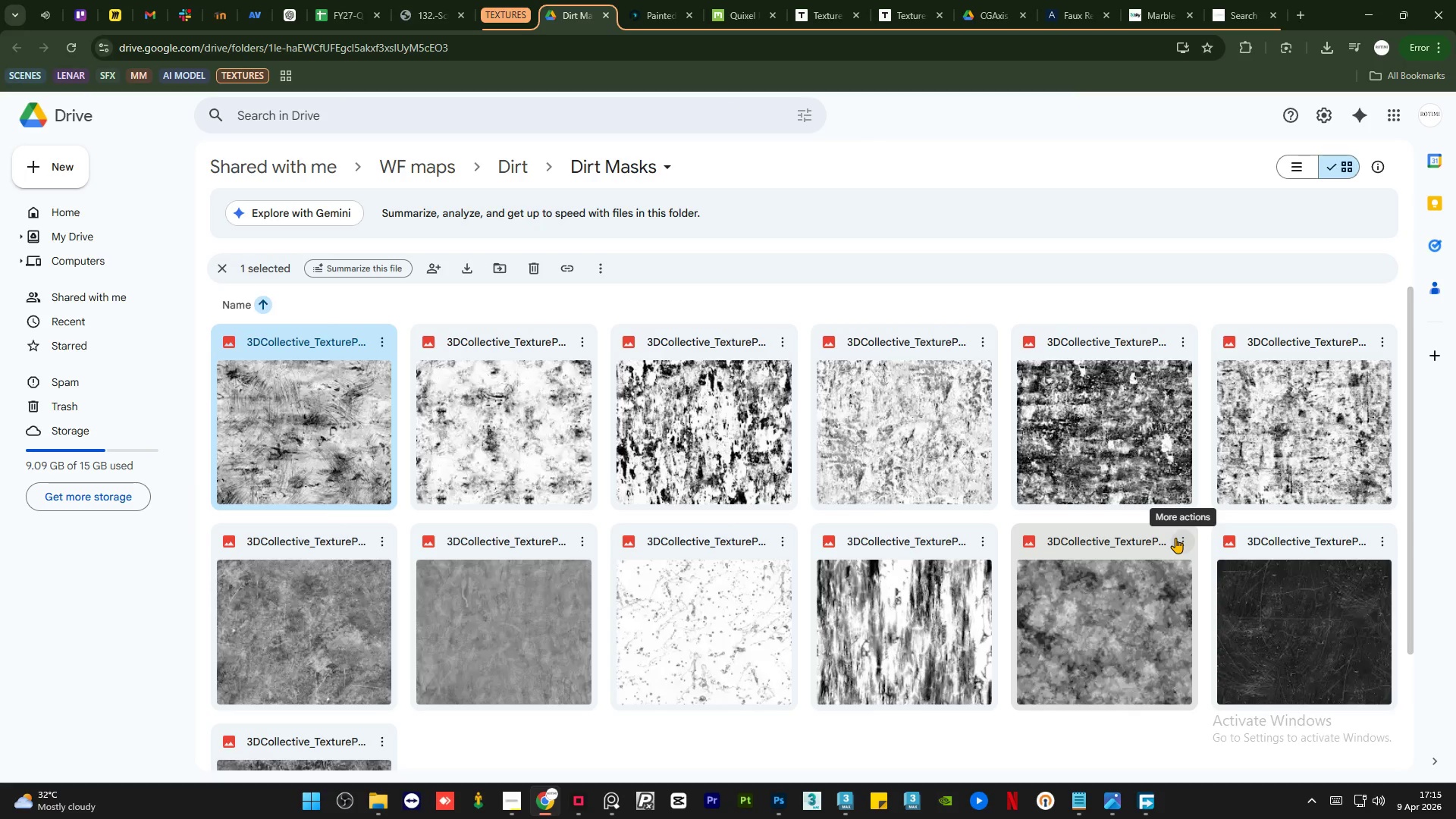 
scroll: coordinate [1170, 538], scroll_direction: down, amount: 5.0
 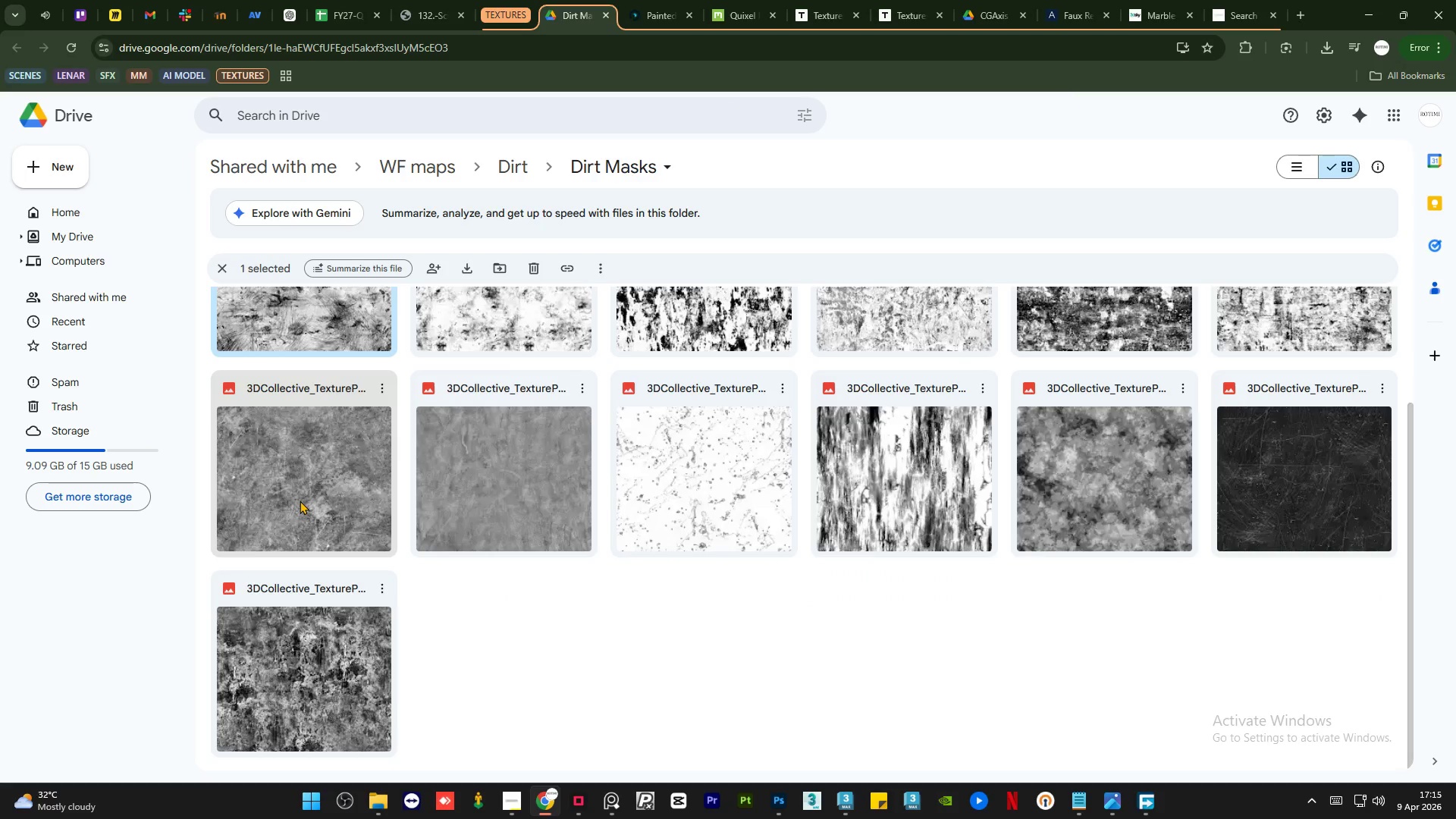 
double_click([300, 500])
 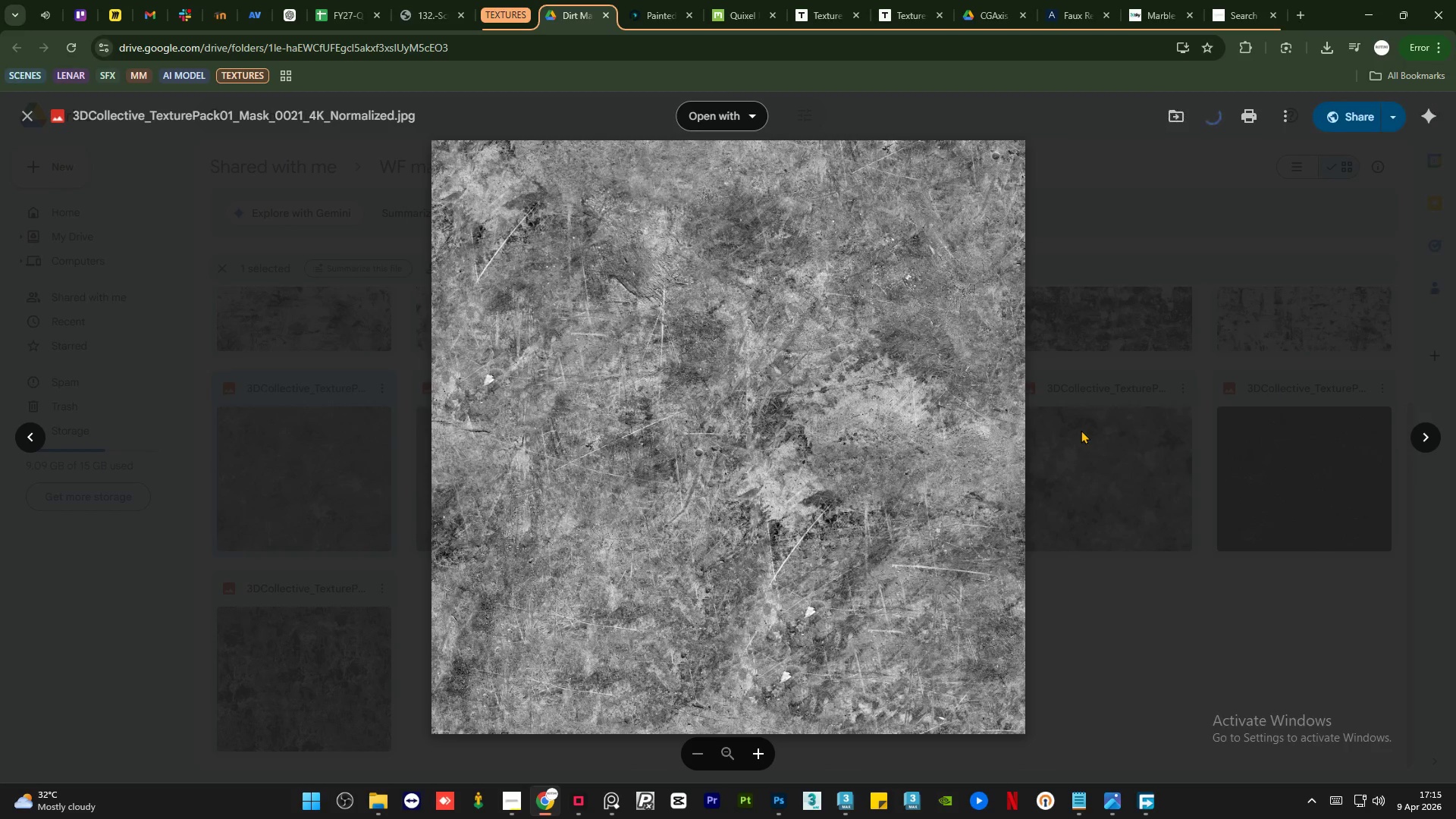 
left_click([1067, 596])
 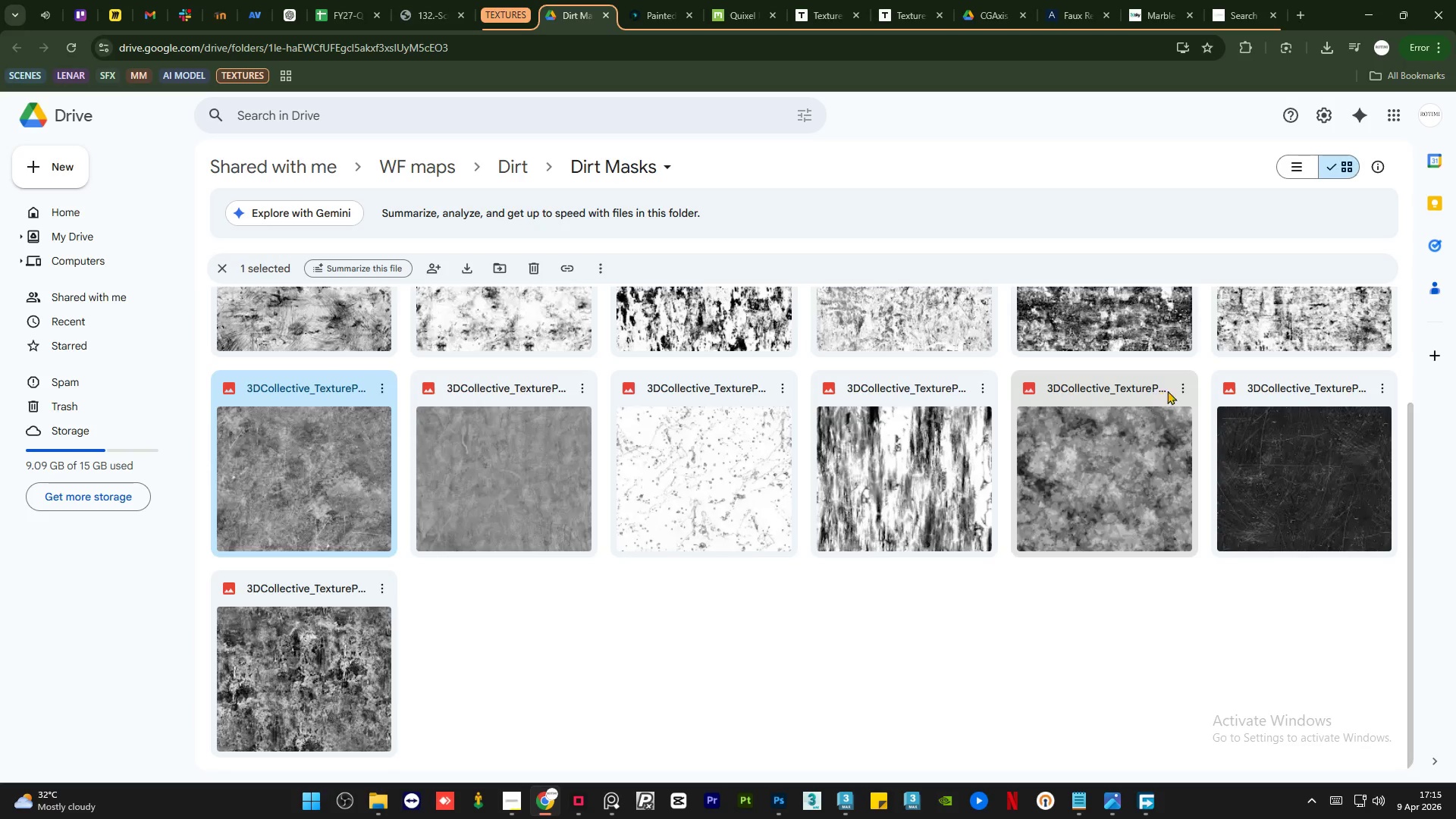 
left_click([1178, 391])
 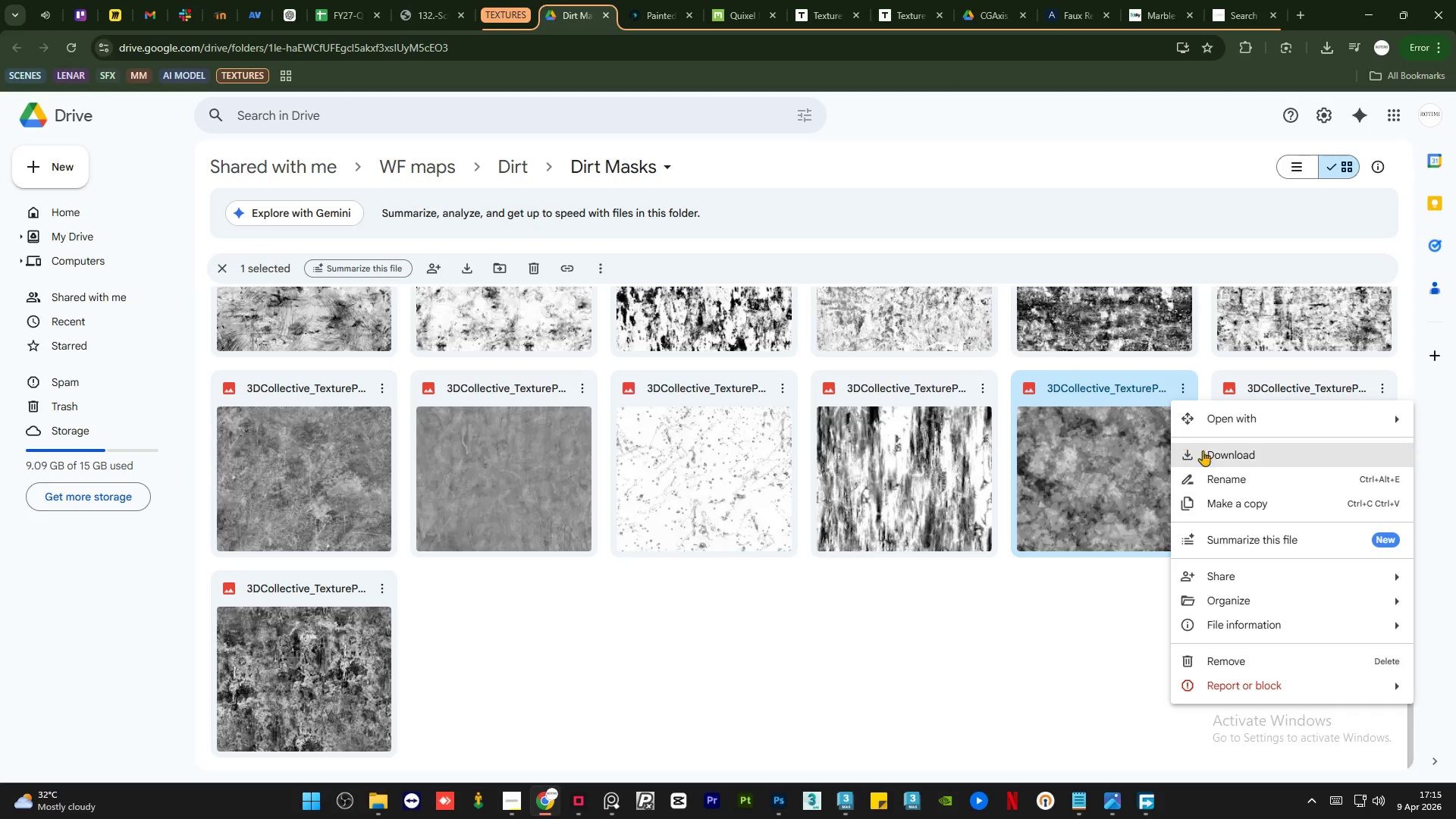 
left_click([1220, 455])
 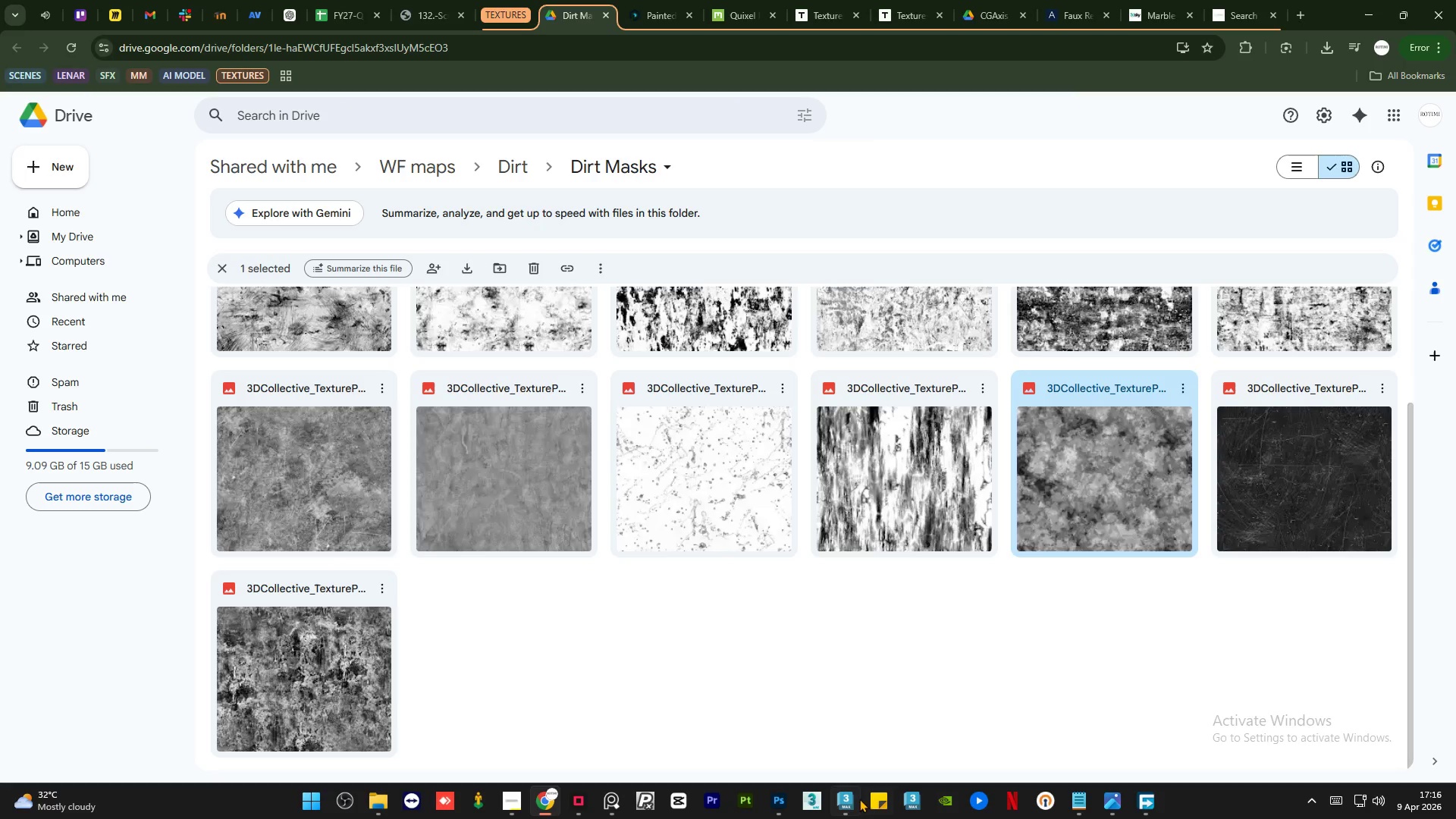 
left_click([778, 810])
 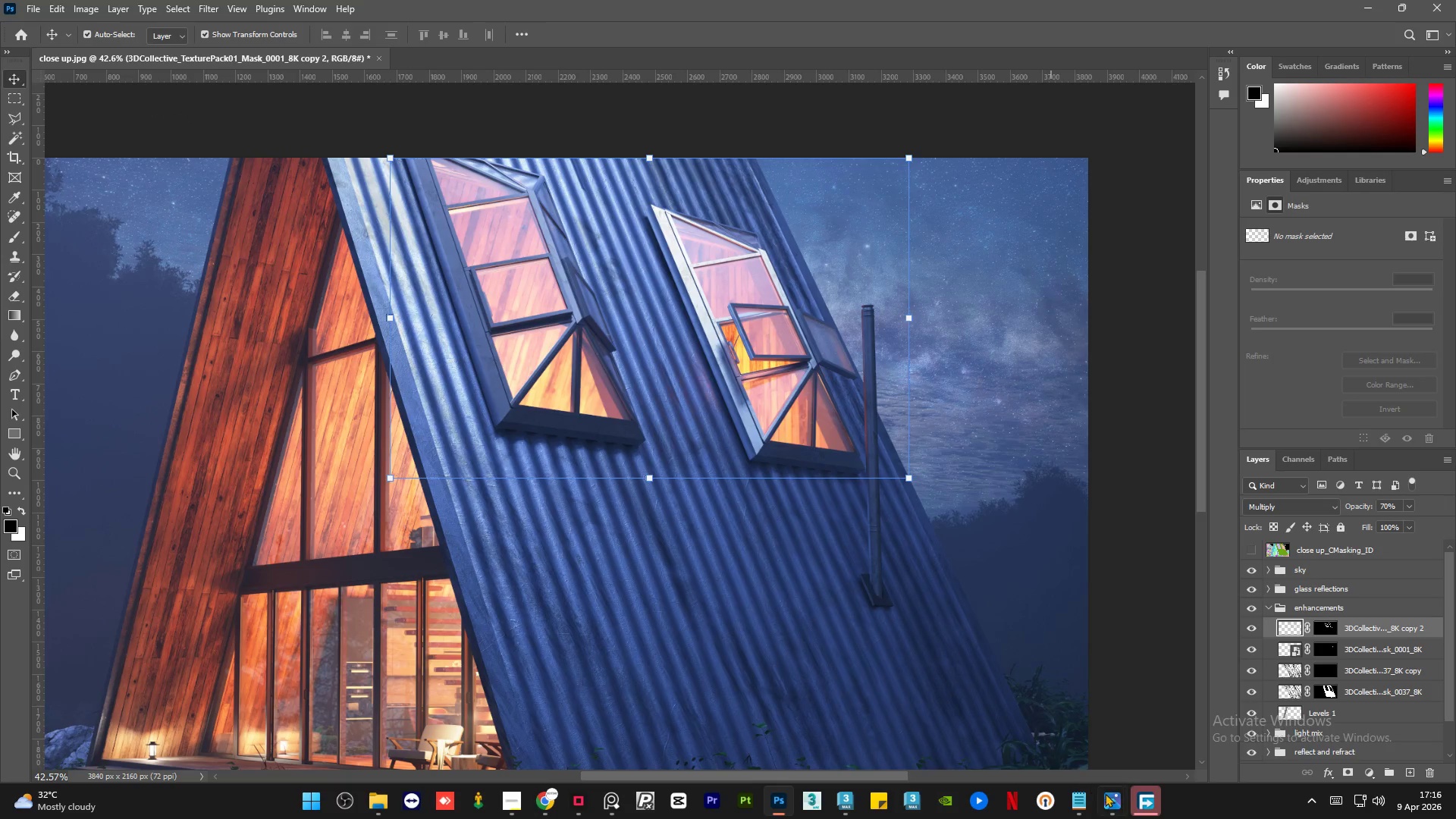 
left_click([1150, 809])
 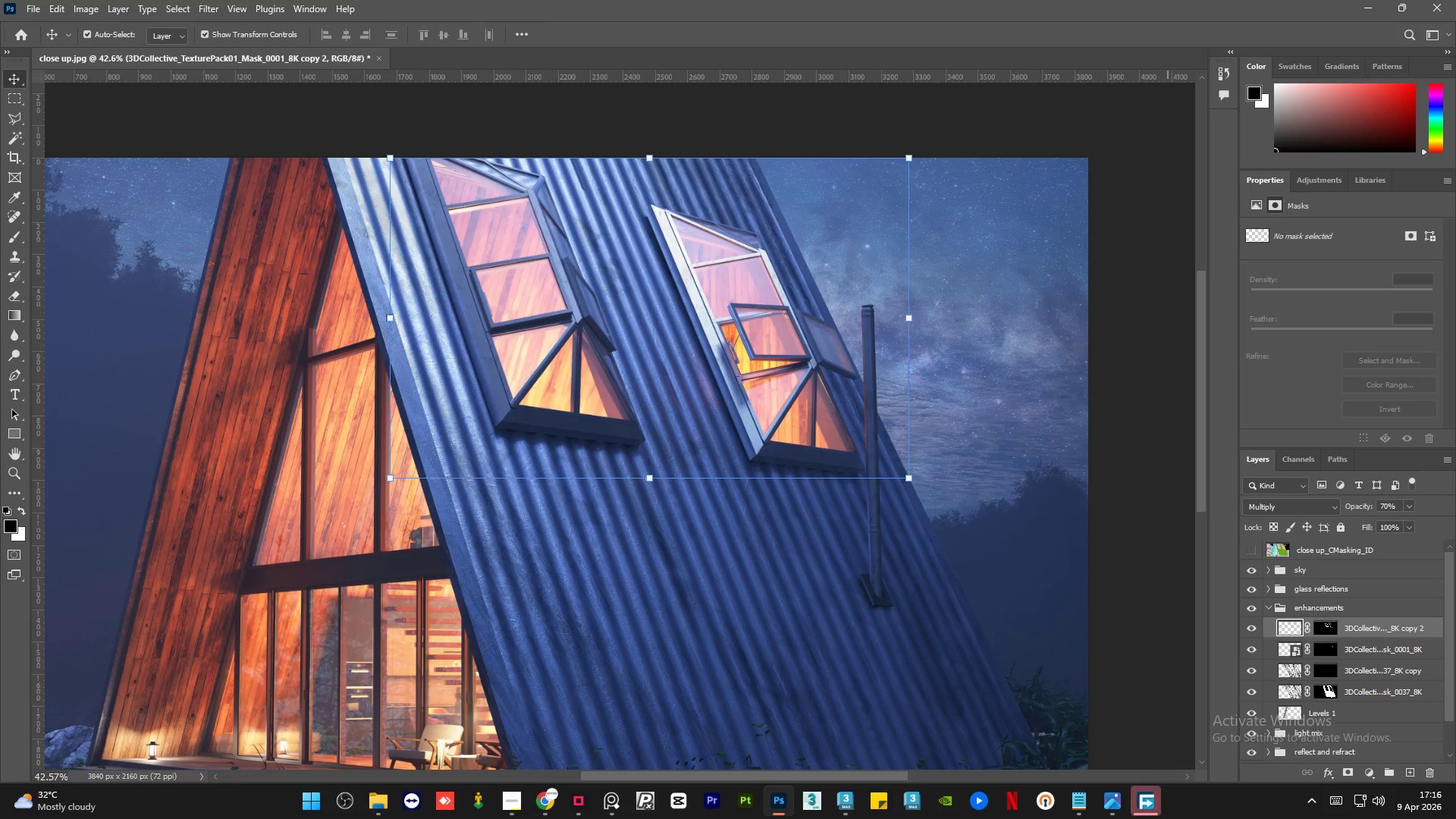 
left_click([1166, 818])
 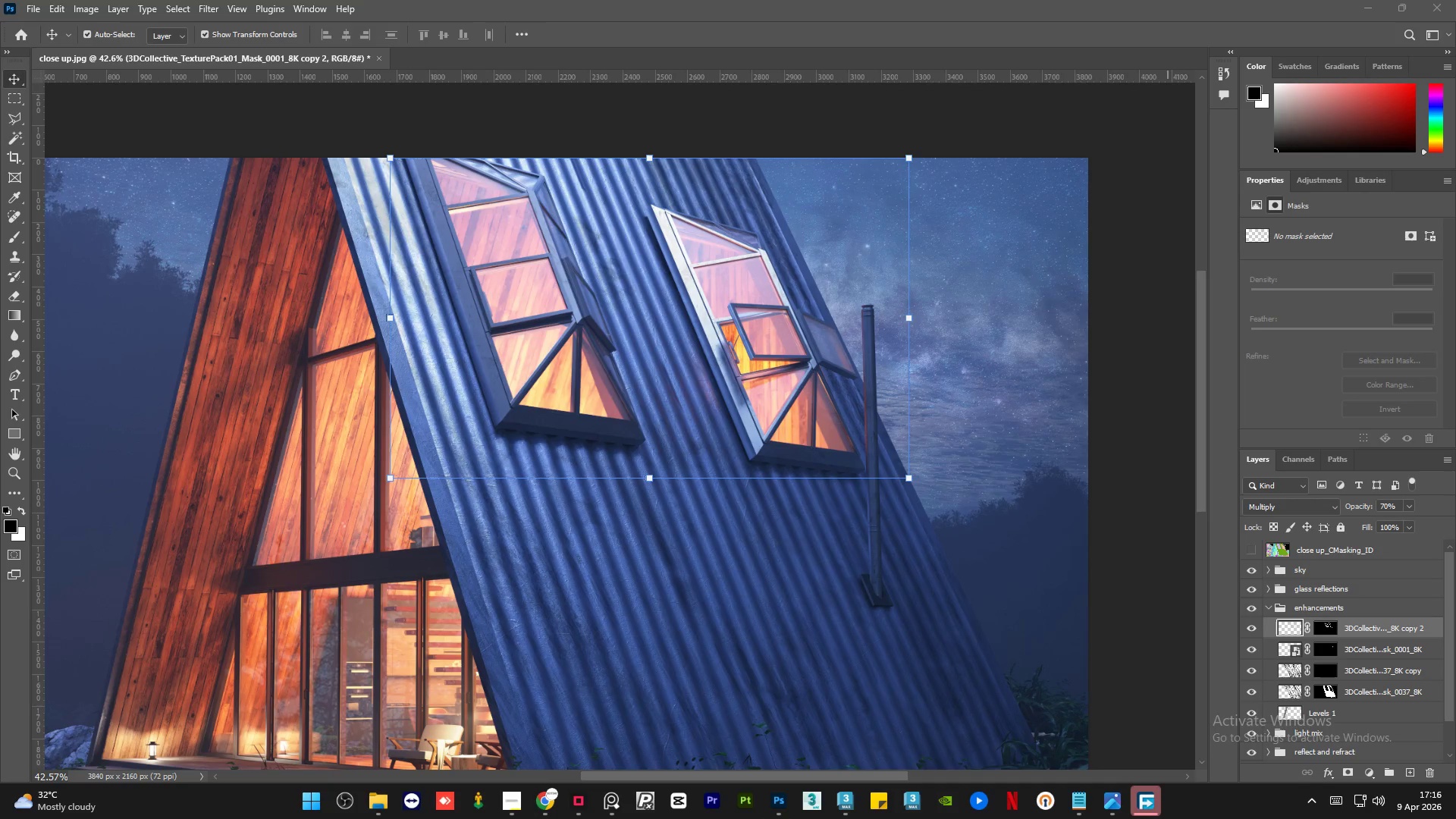 
left_click([1146, 808])
 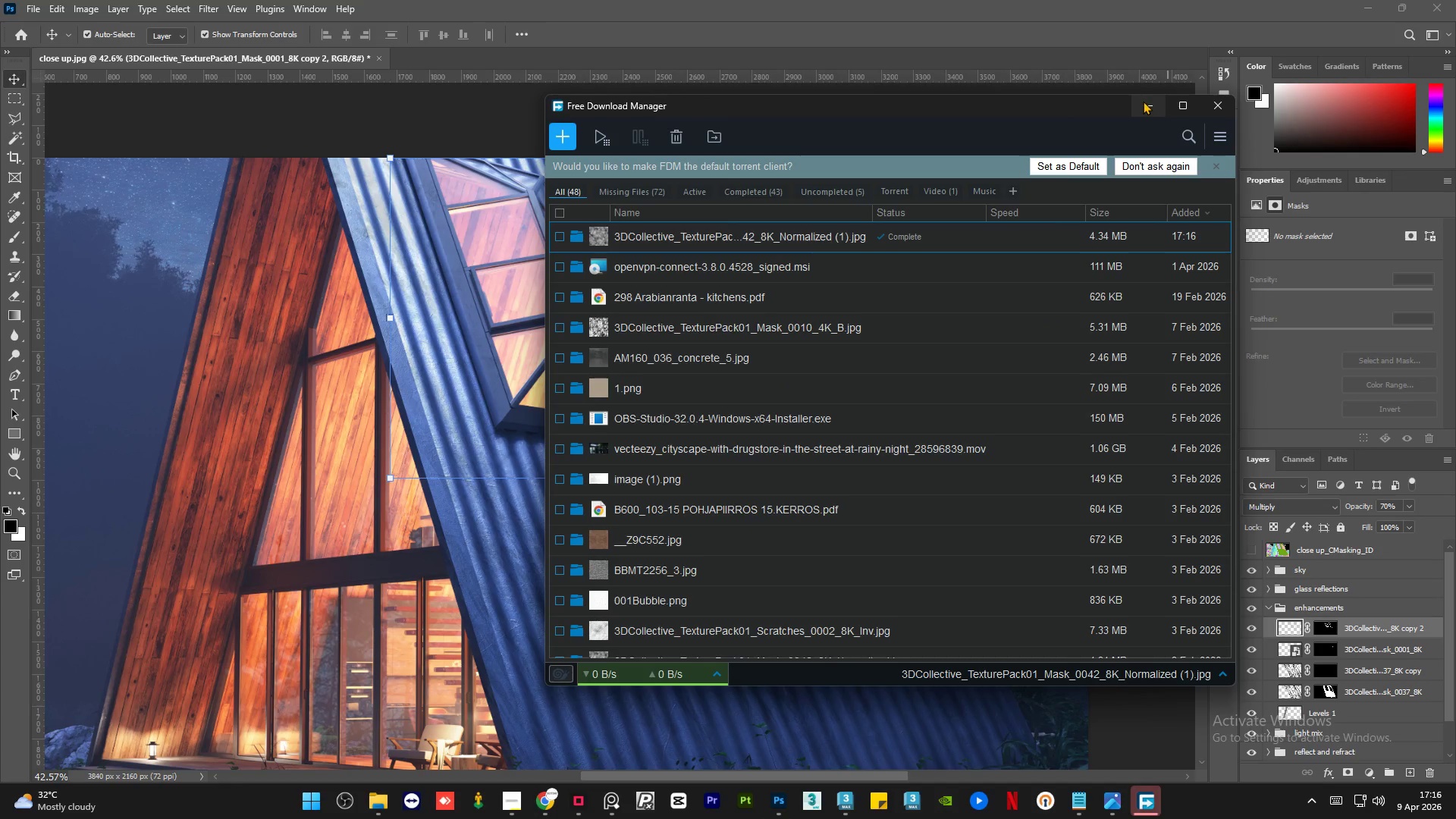 
left_click([1143, 107])
 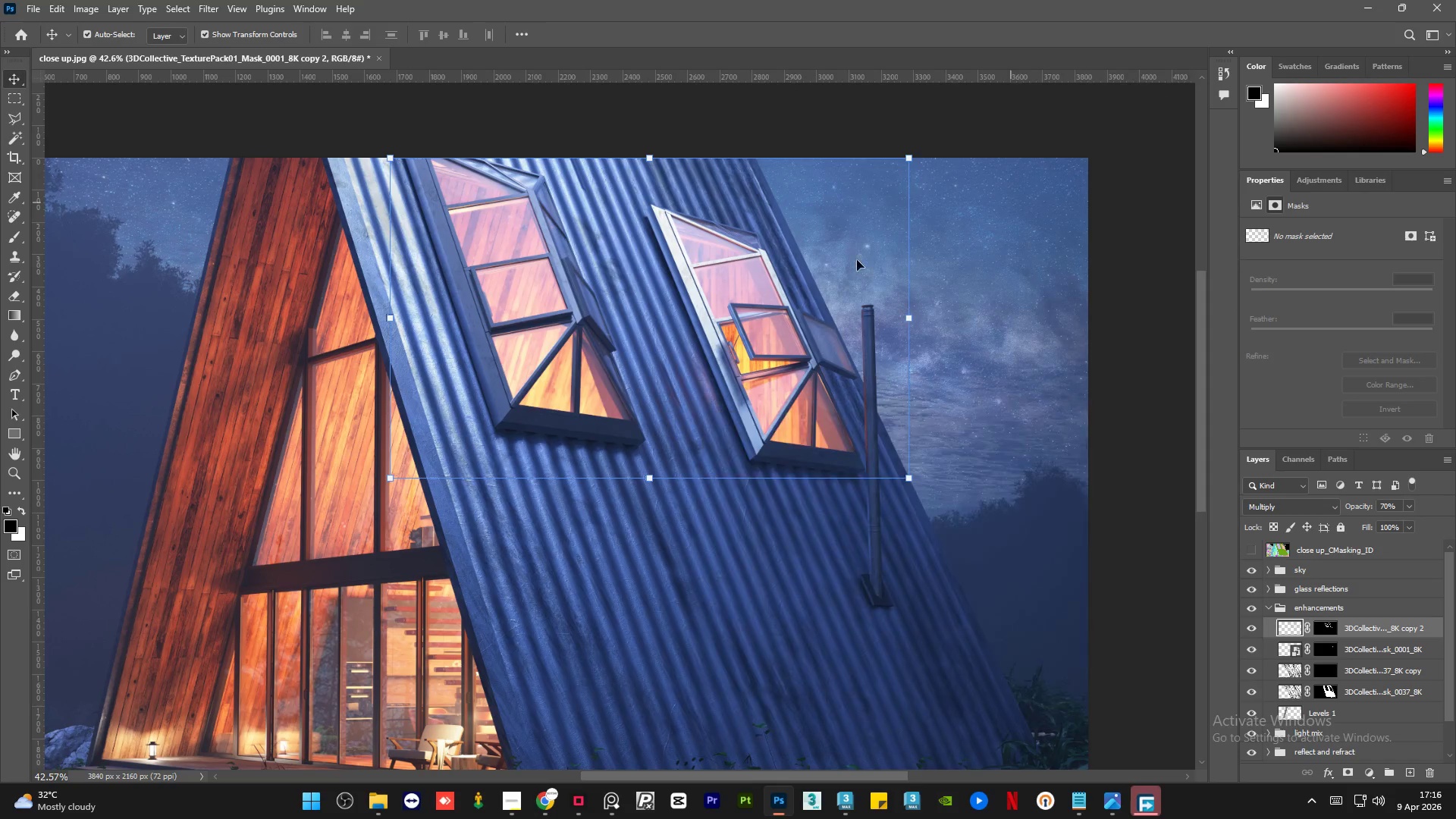 
hold_key(key=AltLeft, duration=0.58)
 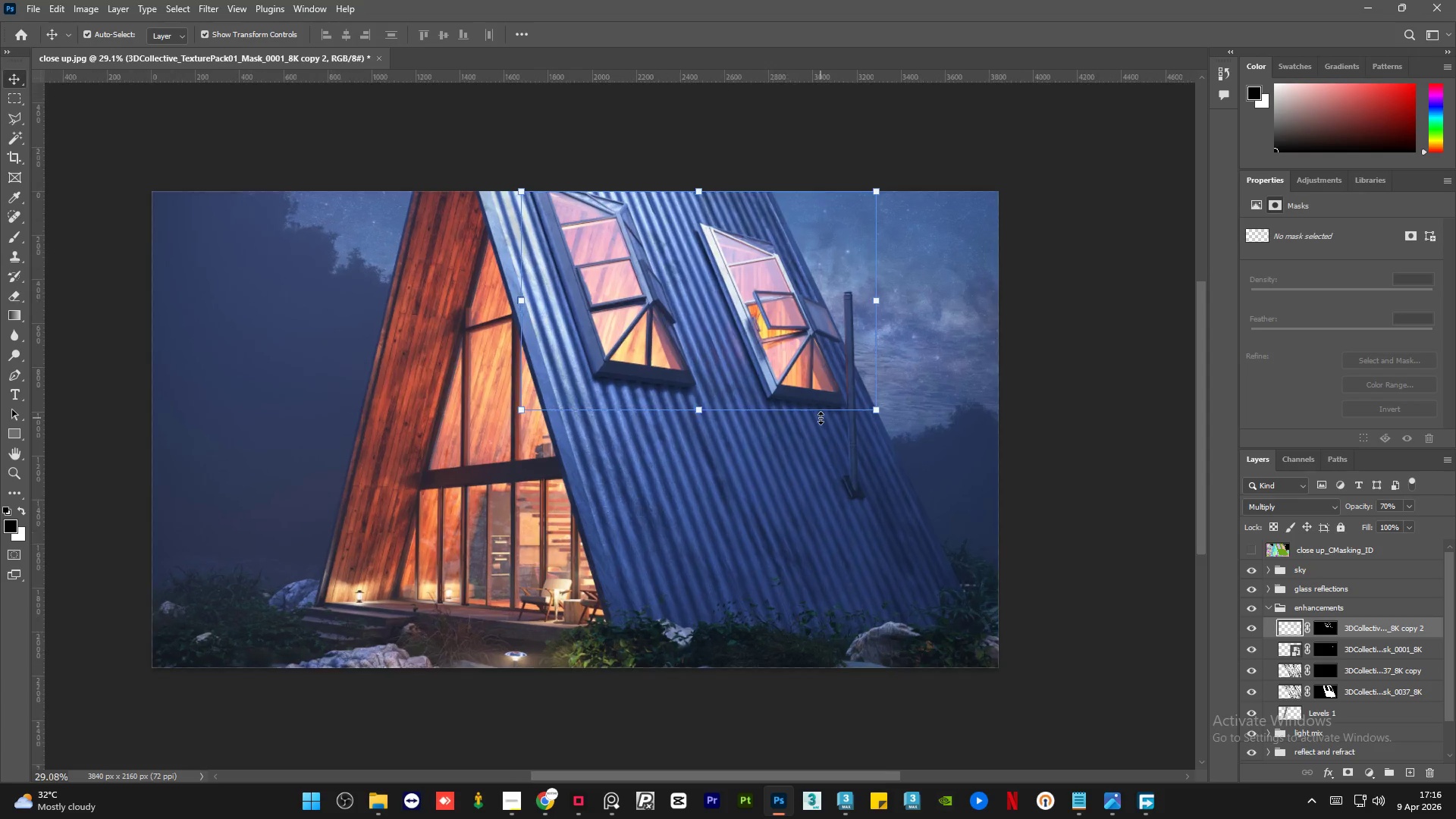 
hold_key(key=AltLeft, duration=0.72)
 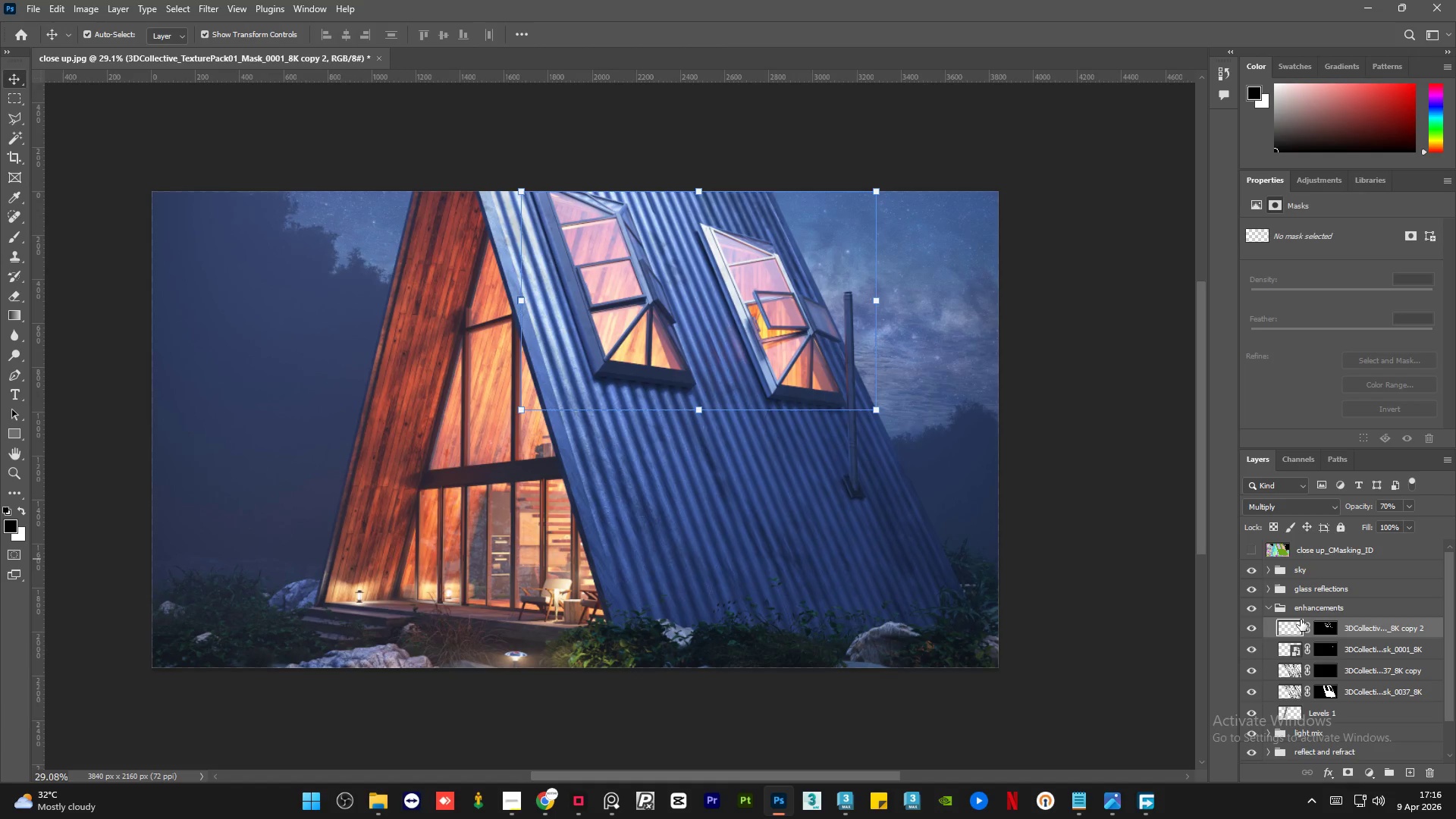 
scroll: coordinate [908, 310], scroll_direction: down, amount: 5.0
 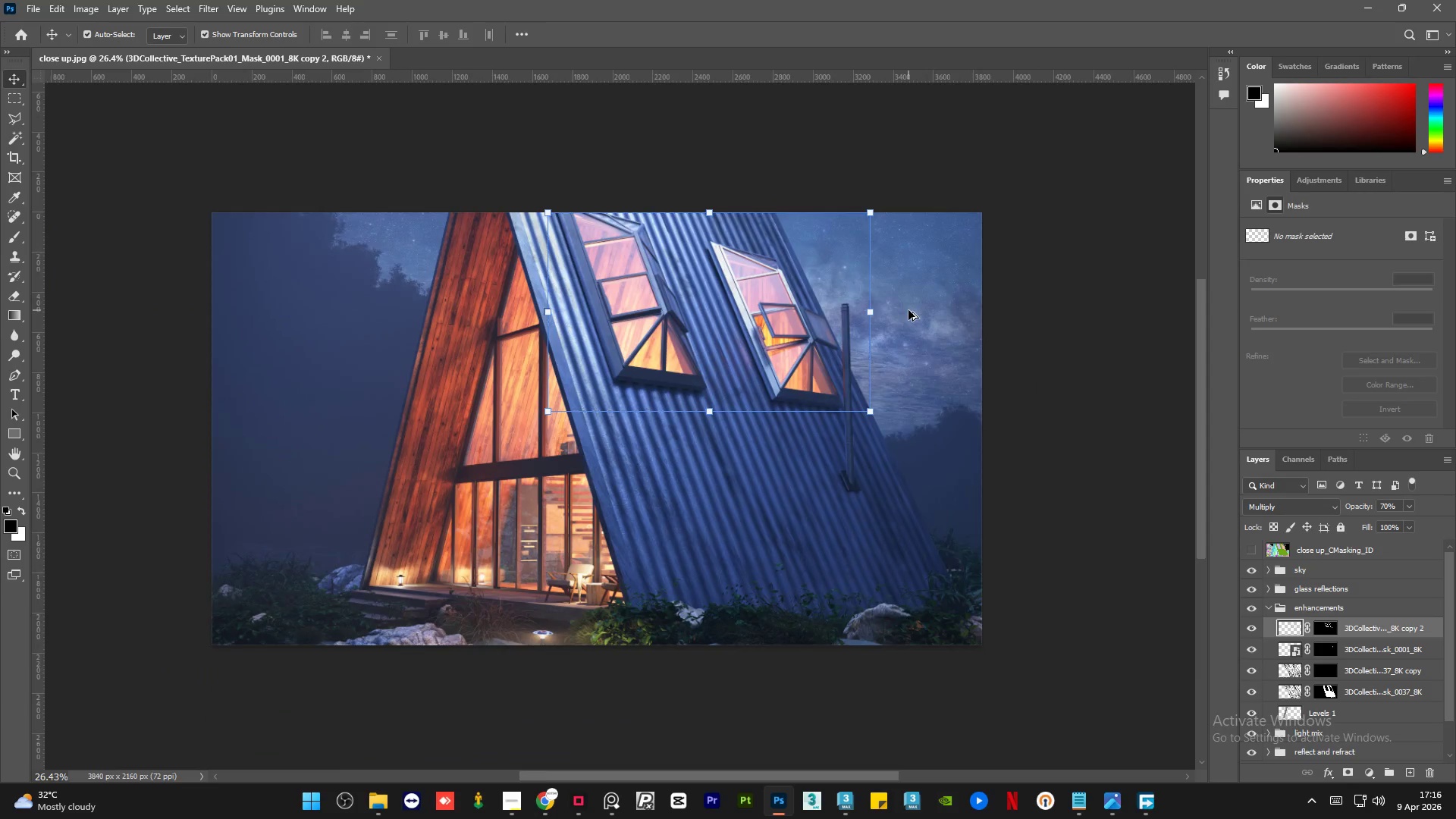 
scroll: coordinate [821, 418], scroll_direction: up, amount: 1.0
 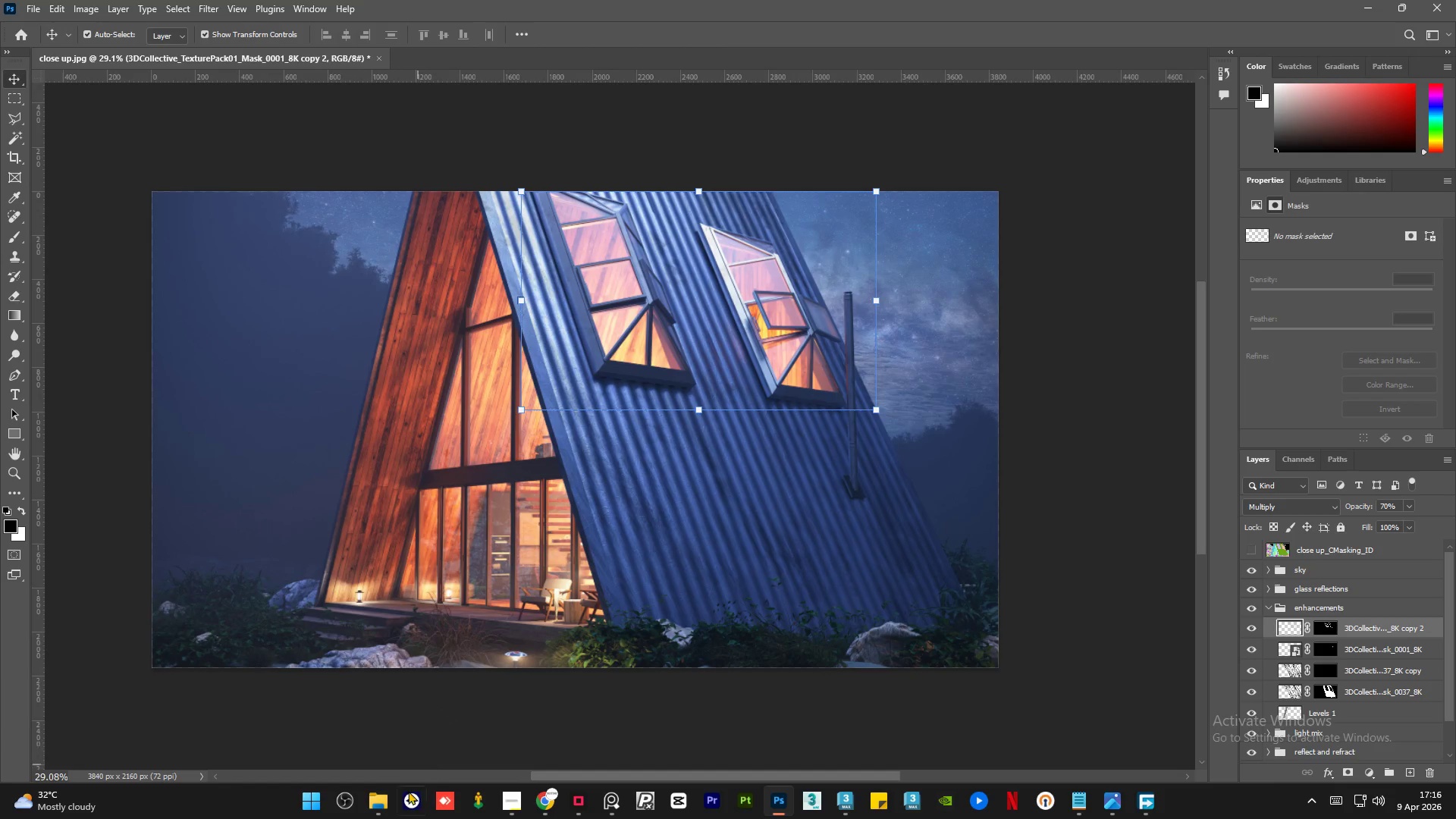 
left_click([392, 808])
 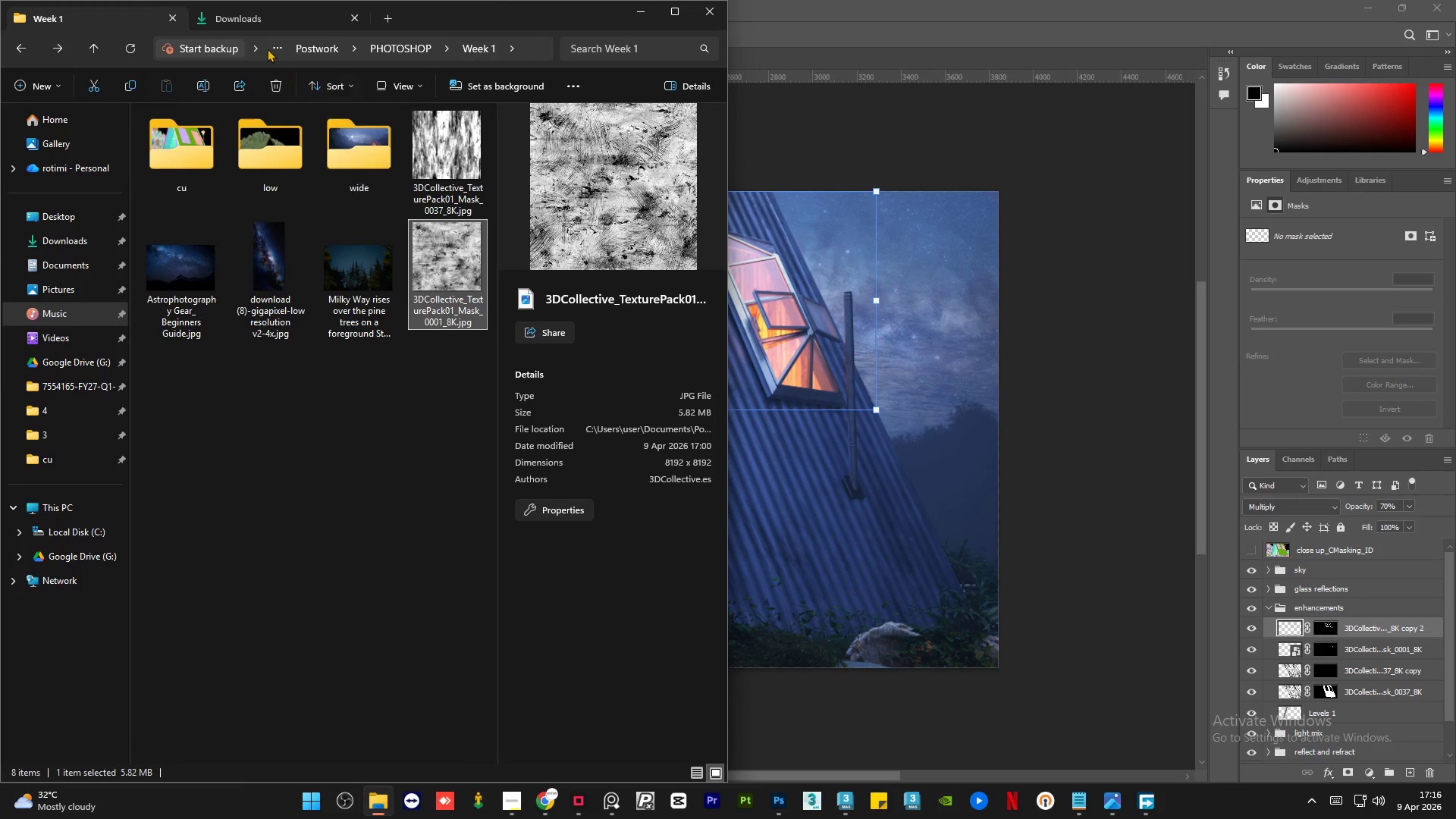 
left_click([271, 20])
 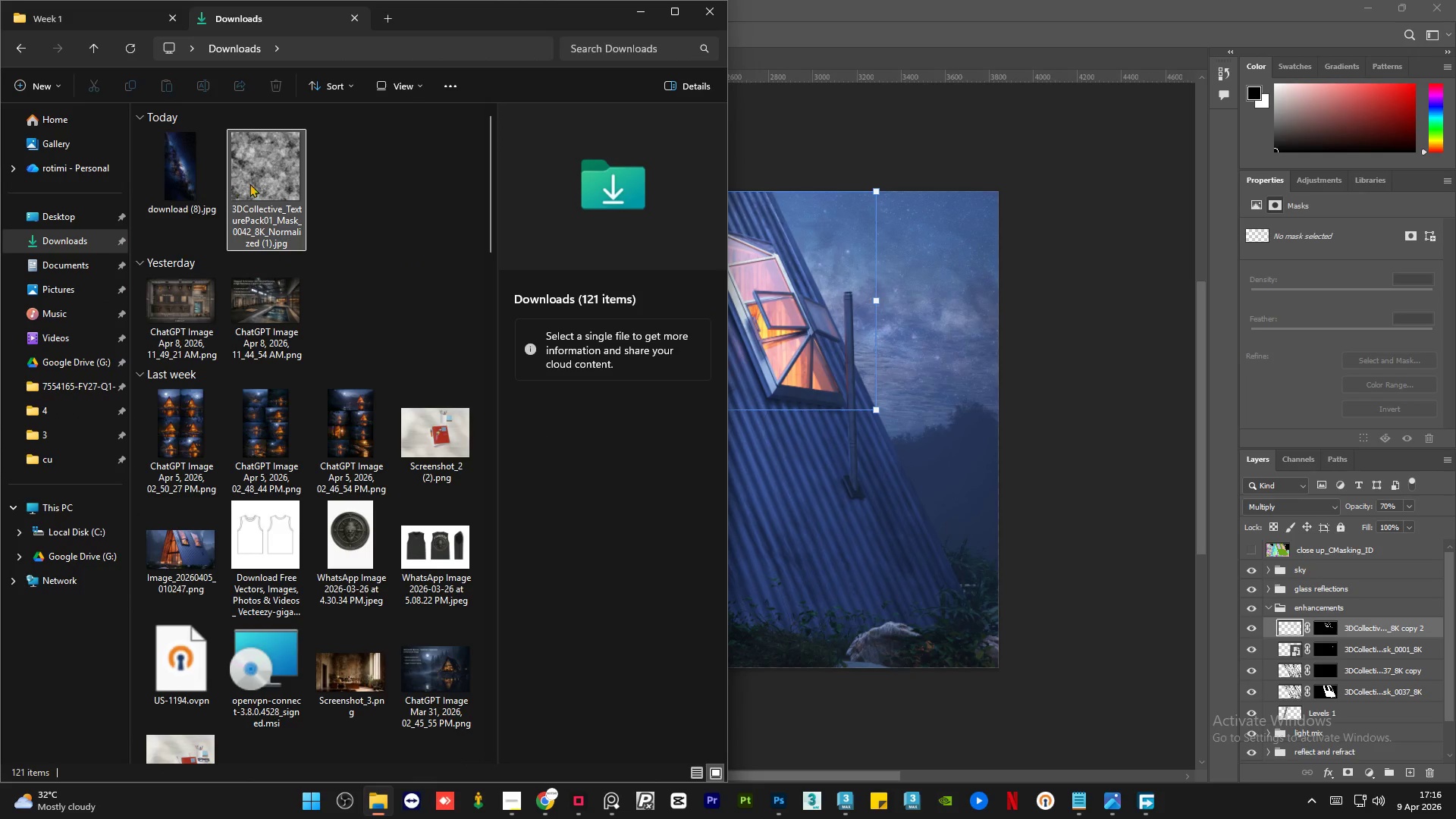 
left_click_drag(start_coordinate=[256, 176], to_coordinate=[281, 446])
 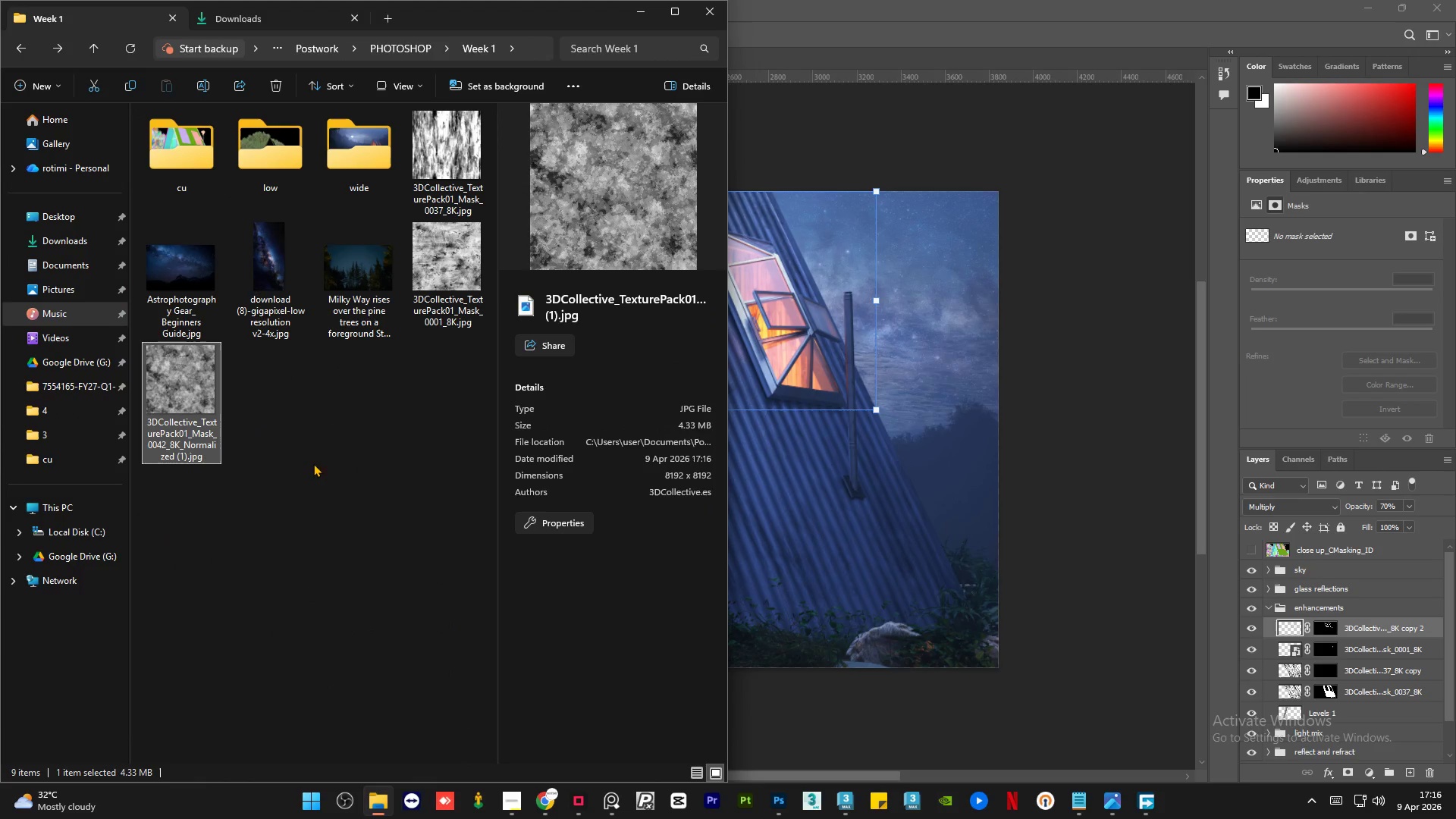 
left_click([318, 463])
 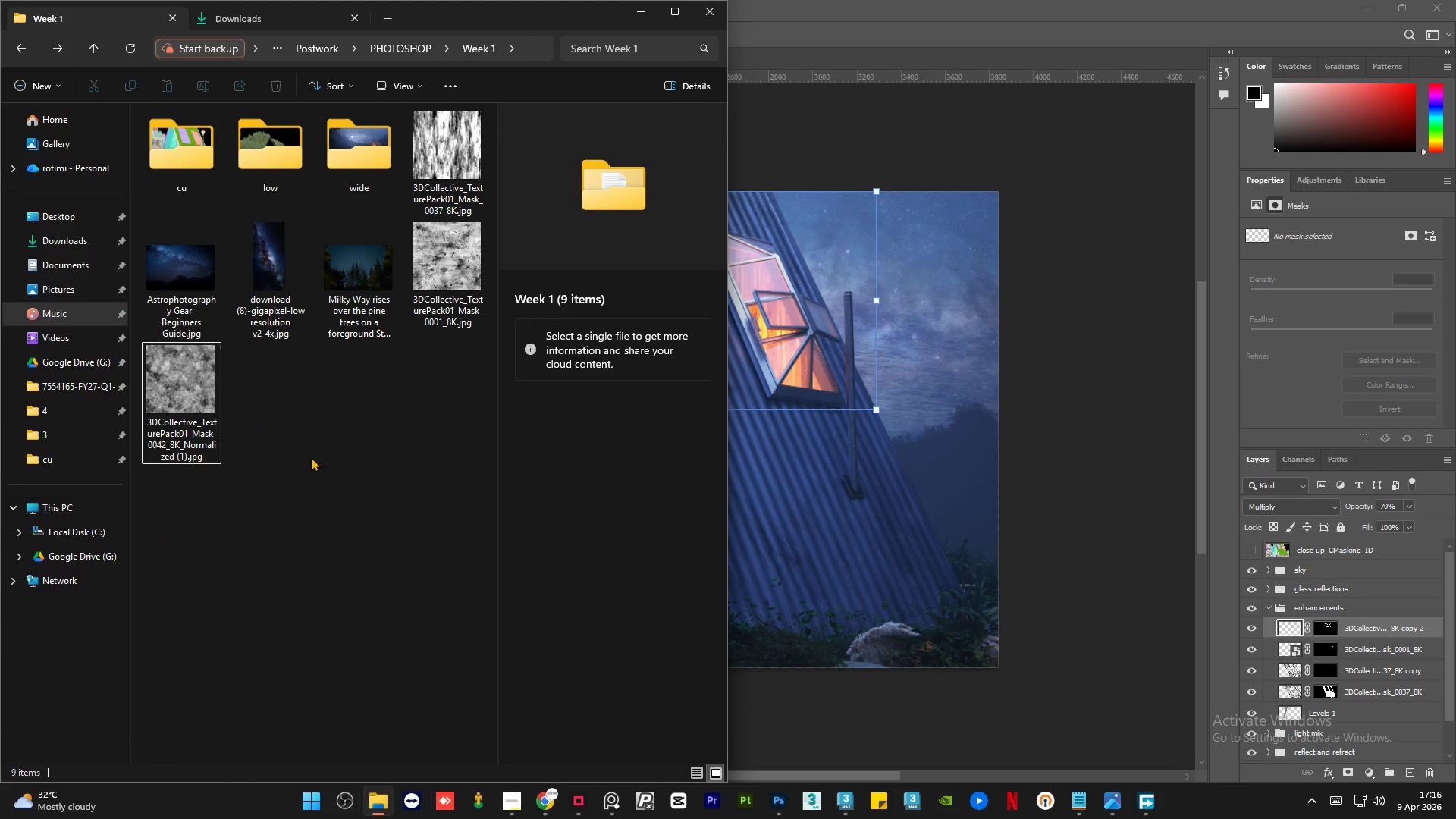 
mouse_move([177, 397])
 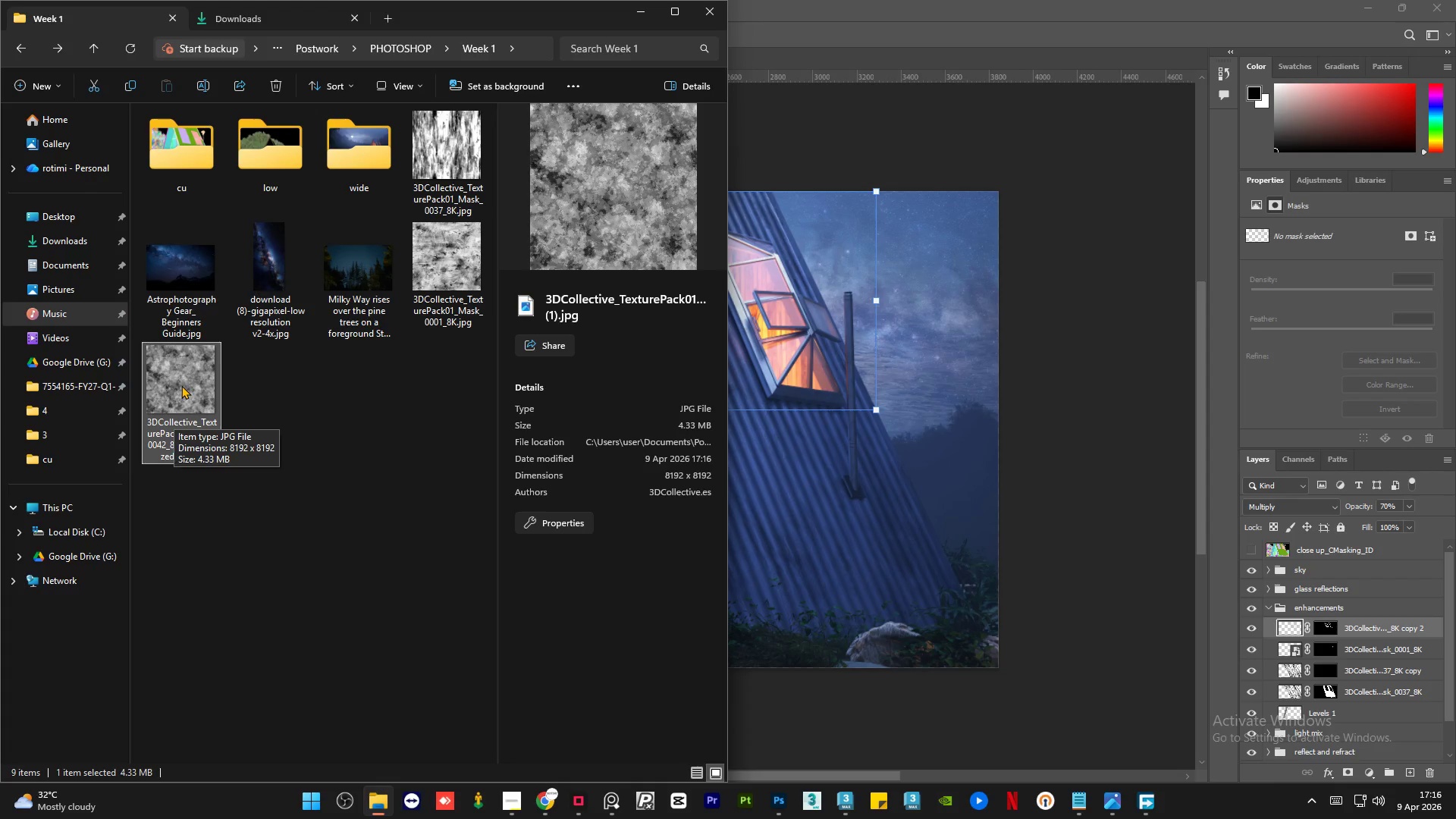 
wait(12.72)
 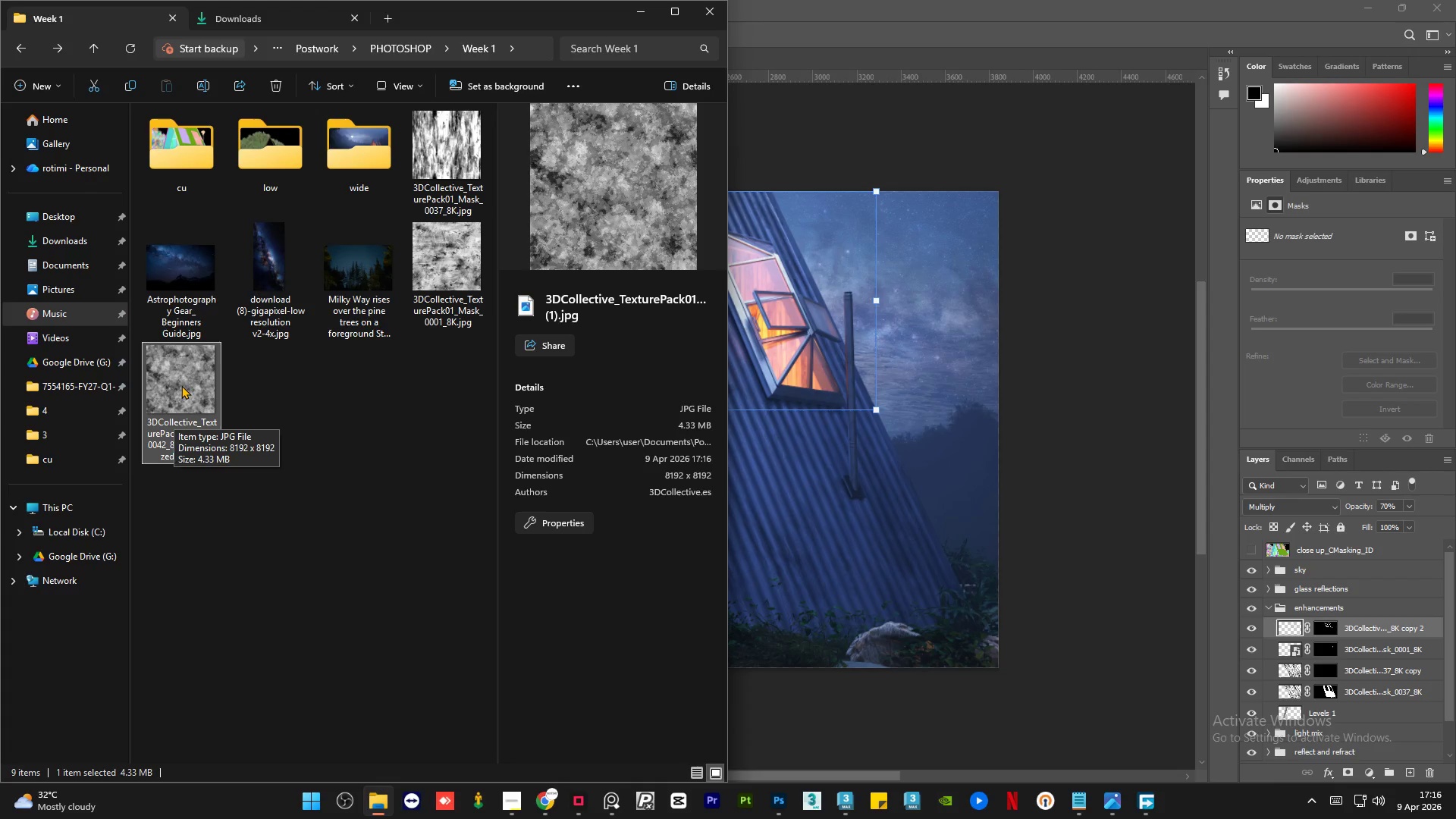 
left_click([201, 381])
 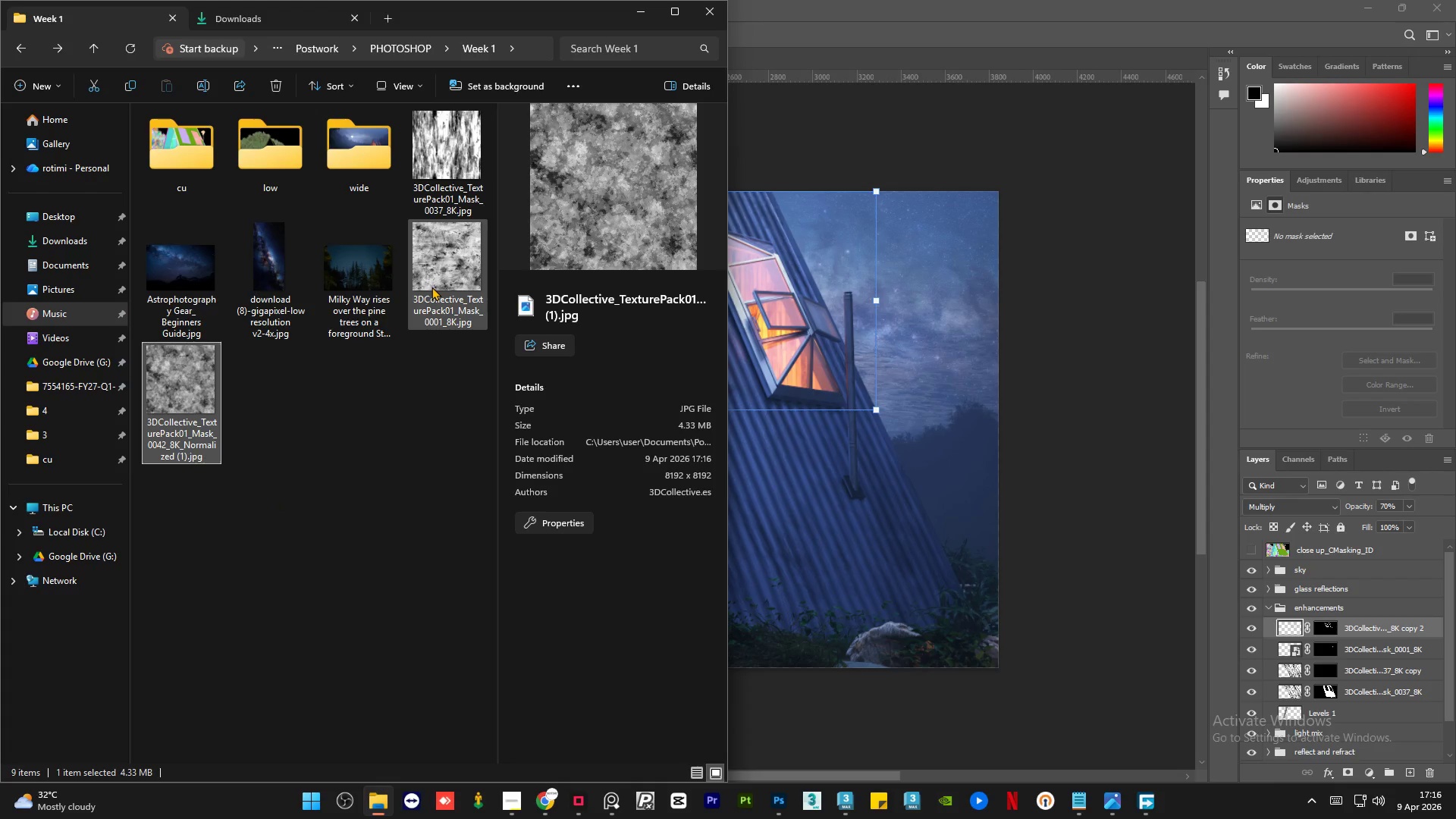 
left_click([431, 287])
 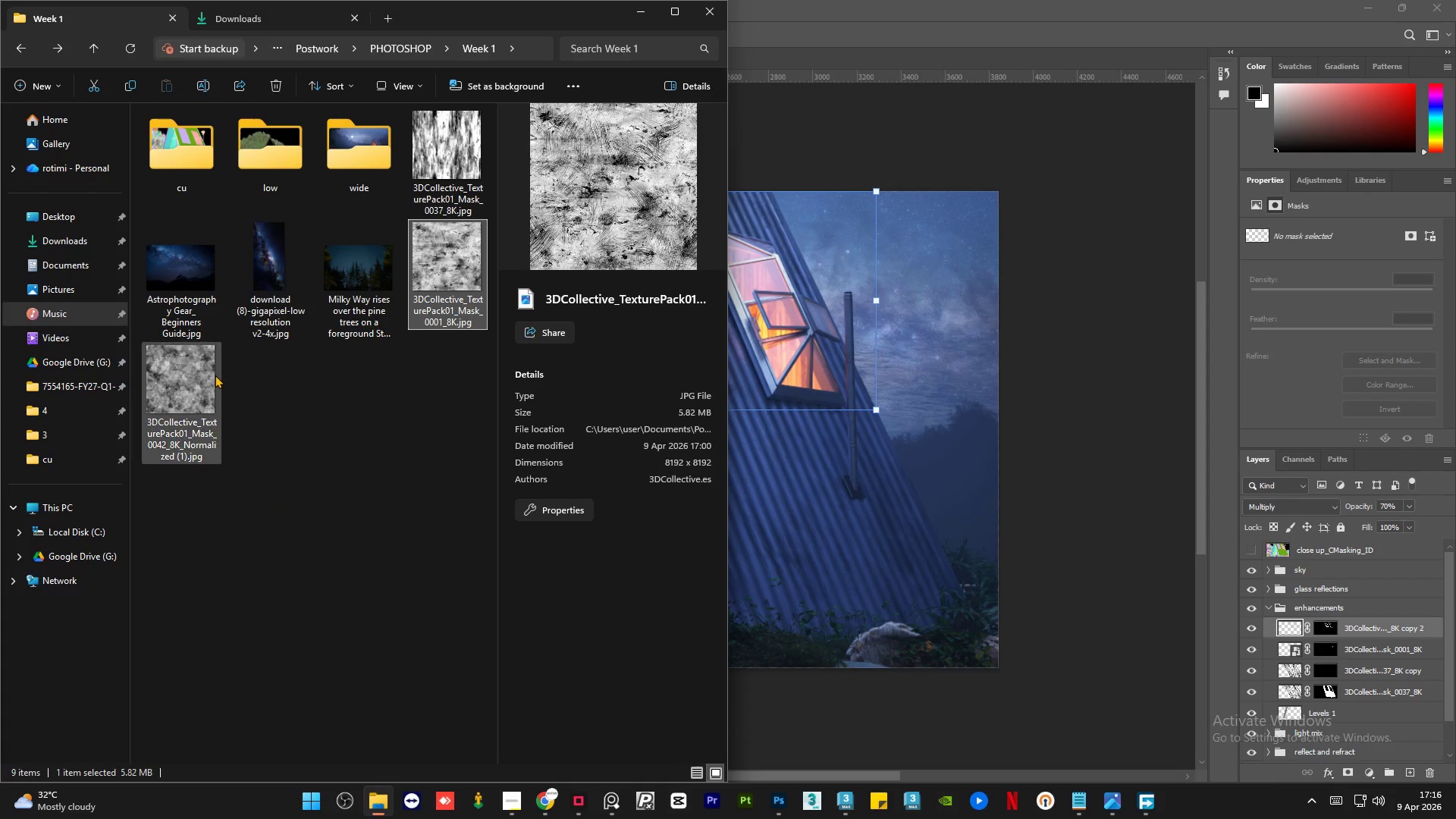 
left_click([204, 388])
 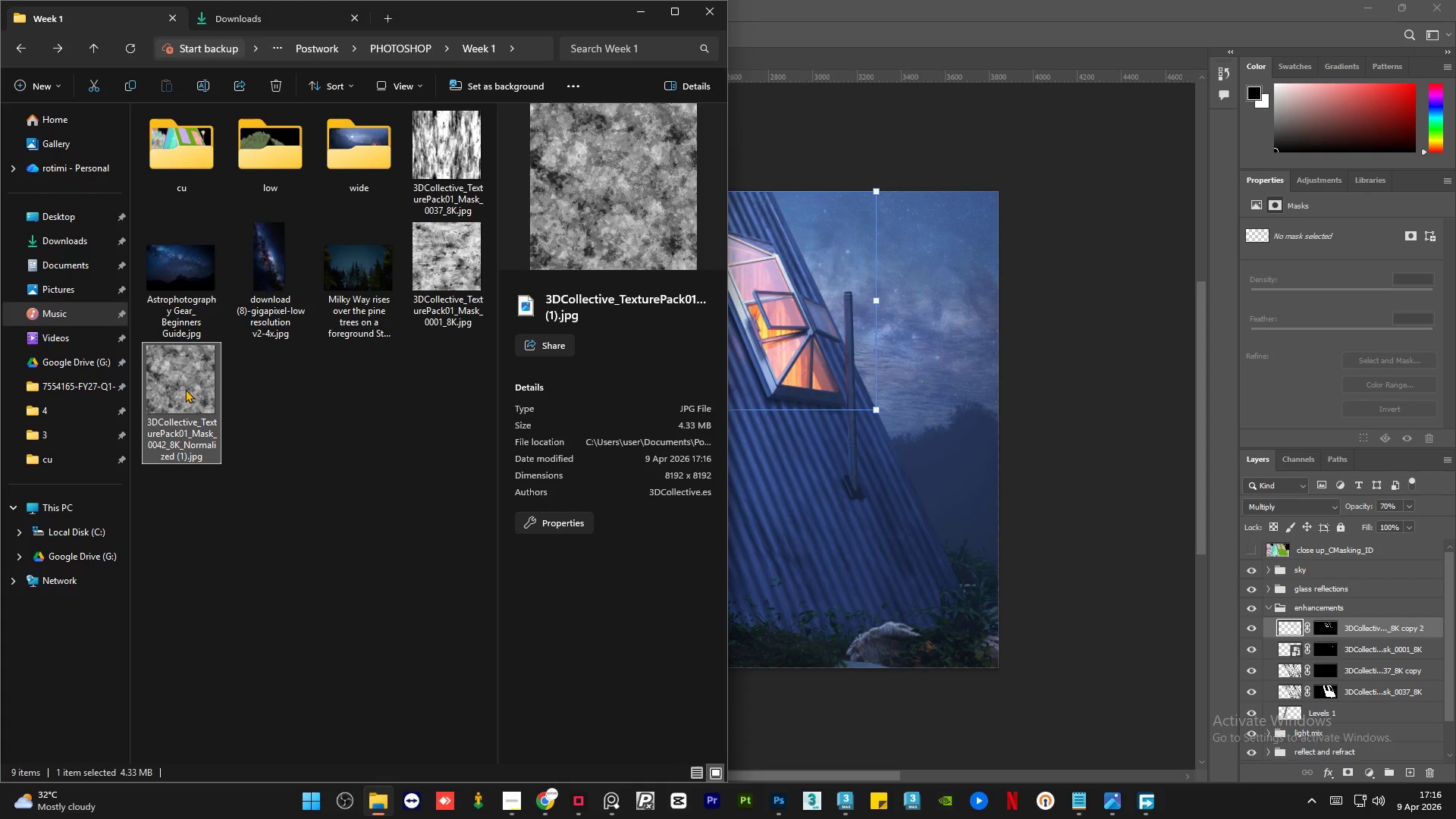 
left_click_drag(start_coordinate=[185, 388], to_coordinate=[807, 350])
 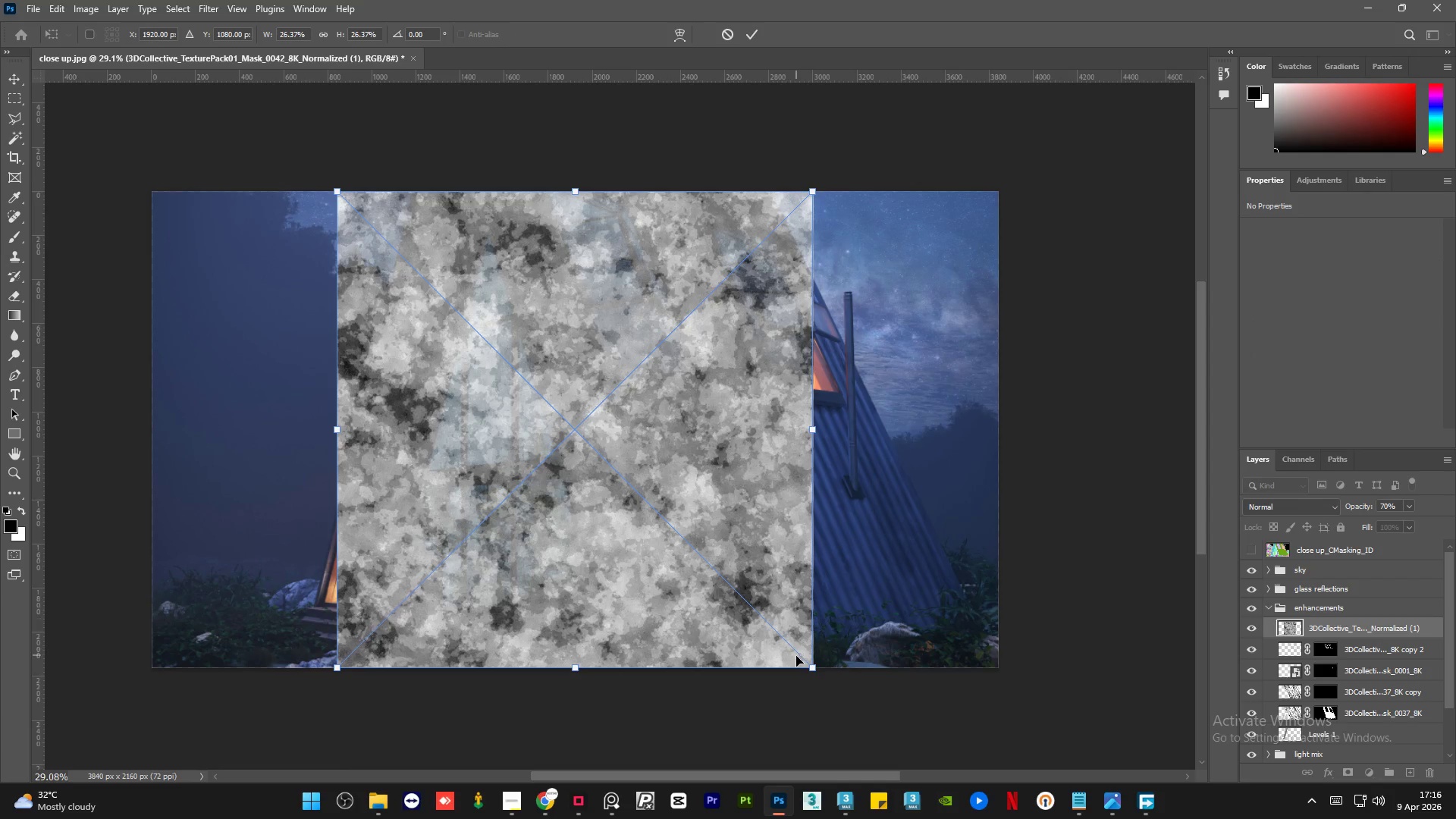 
left_click_drag(start_coordinate=[812, 670], to_coordinate=[623, 444])
 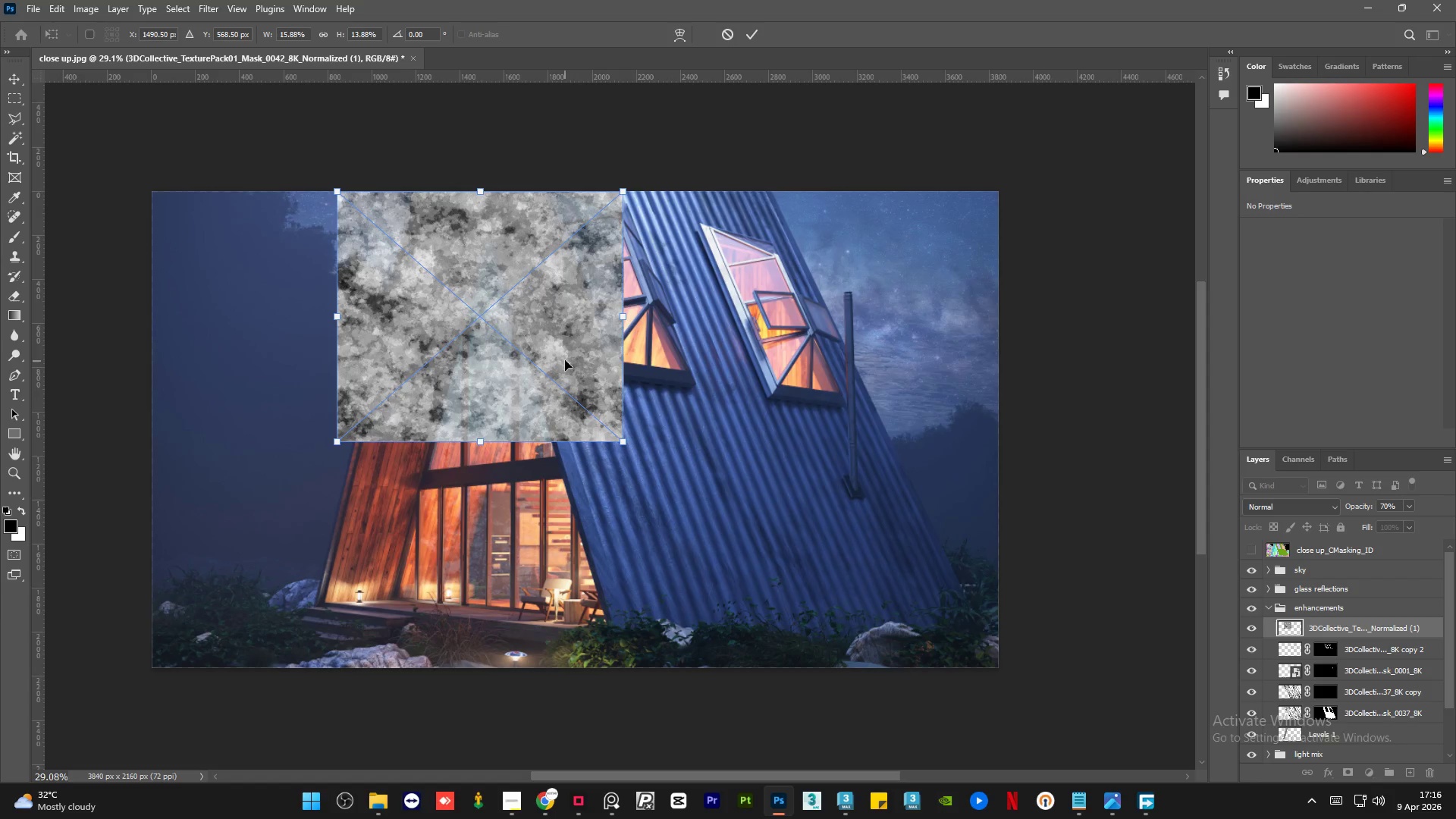 
left_click_drag(start_coordinate=[565, 360], to_coordinate=[764, 359])
 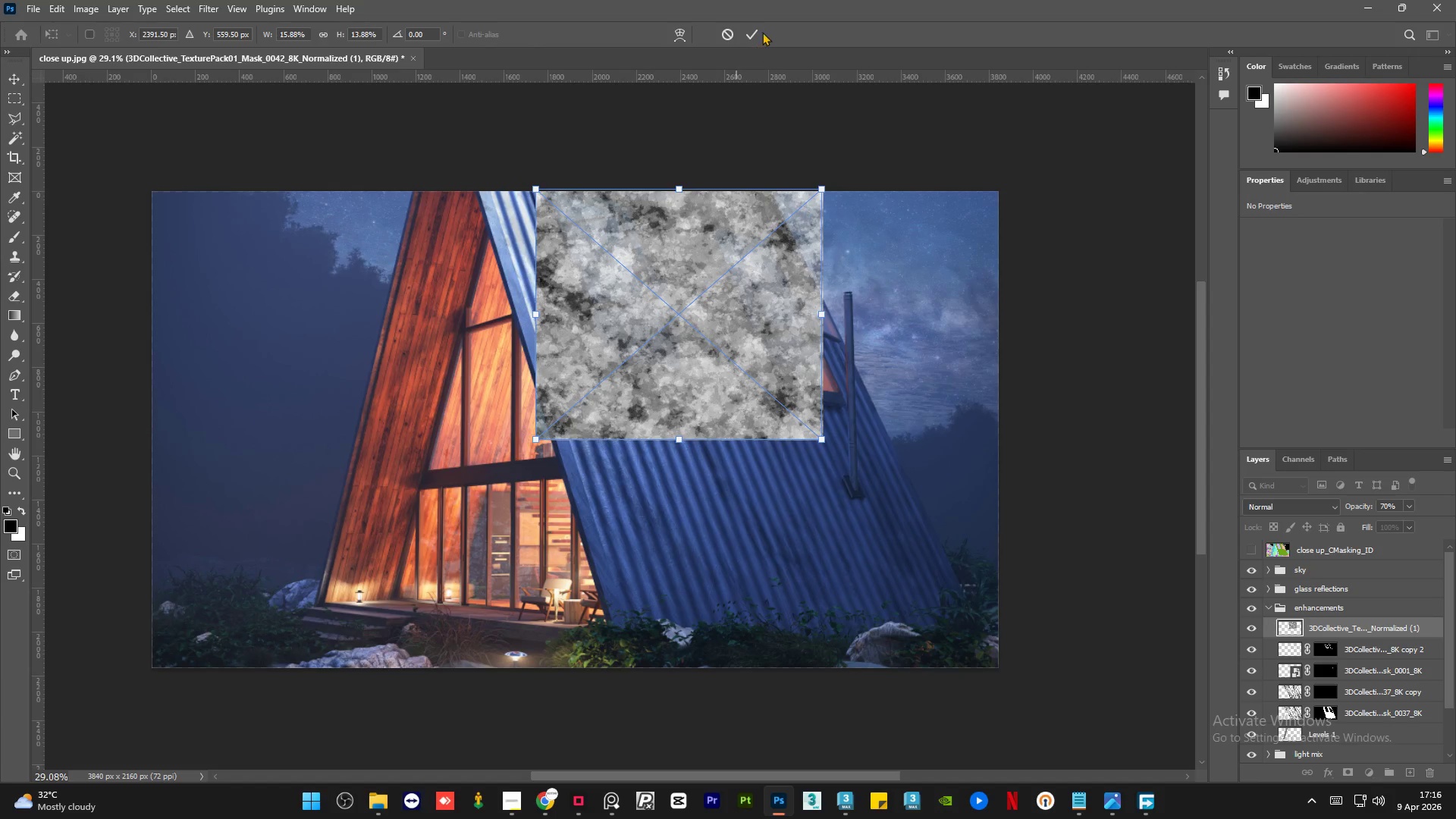 
left_click([753, 31])
 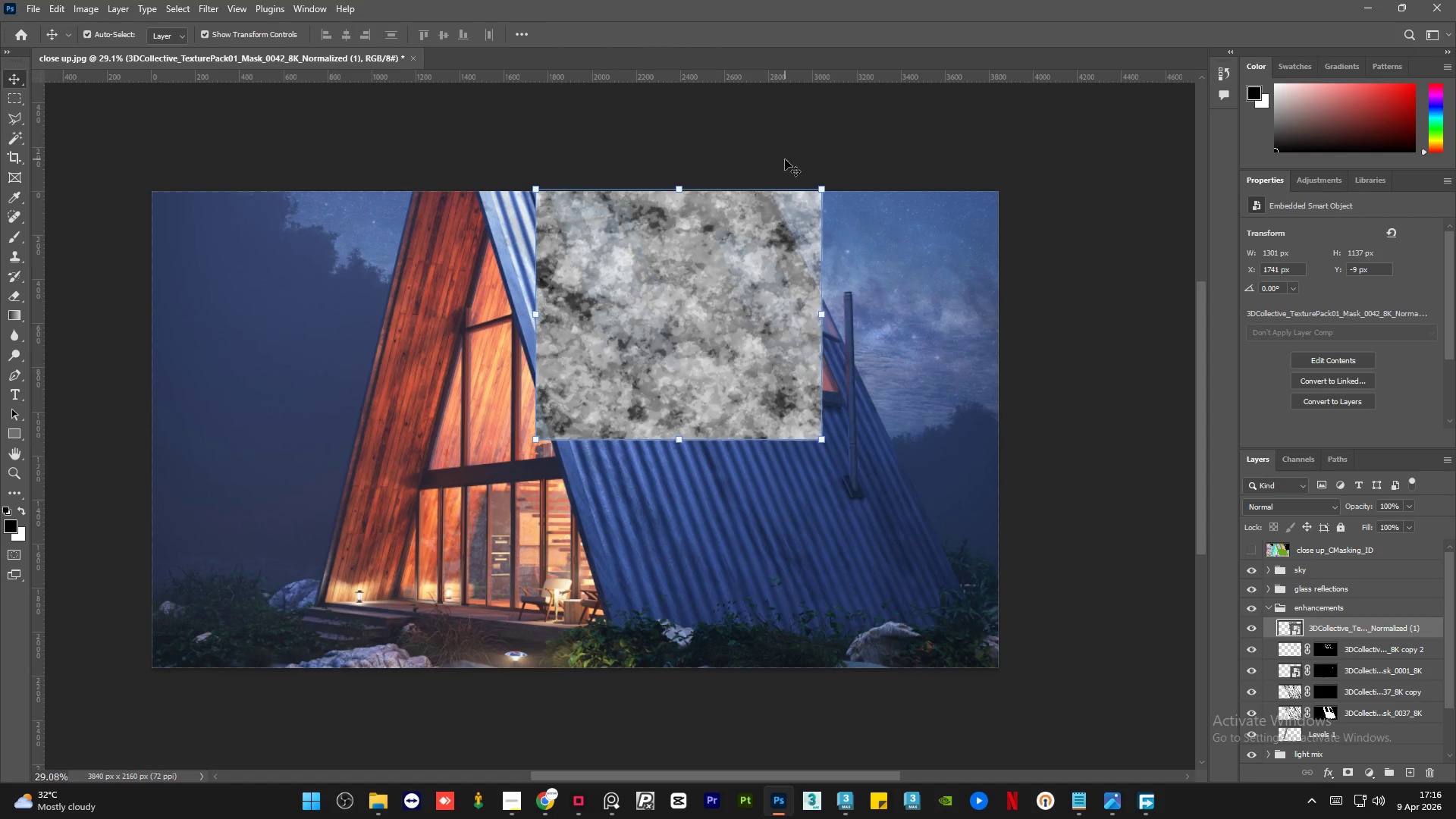 
hold_key(key=AltLeft, duration=0.41)
scroll: coordinate [826, 202], scroll_direction: up, amount: 4.0
 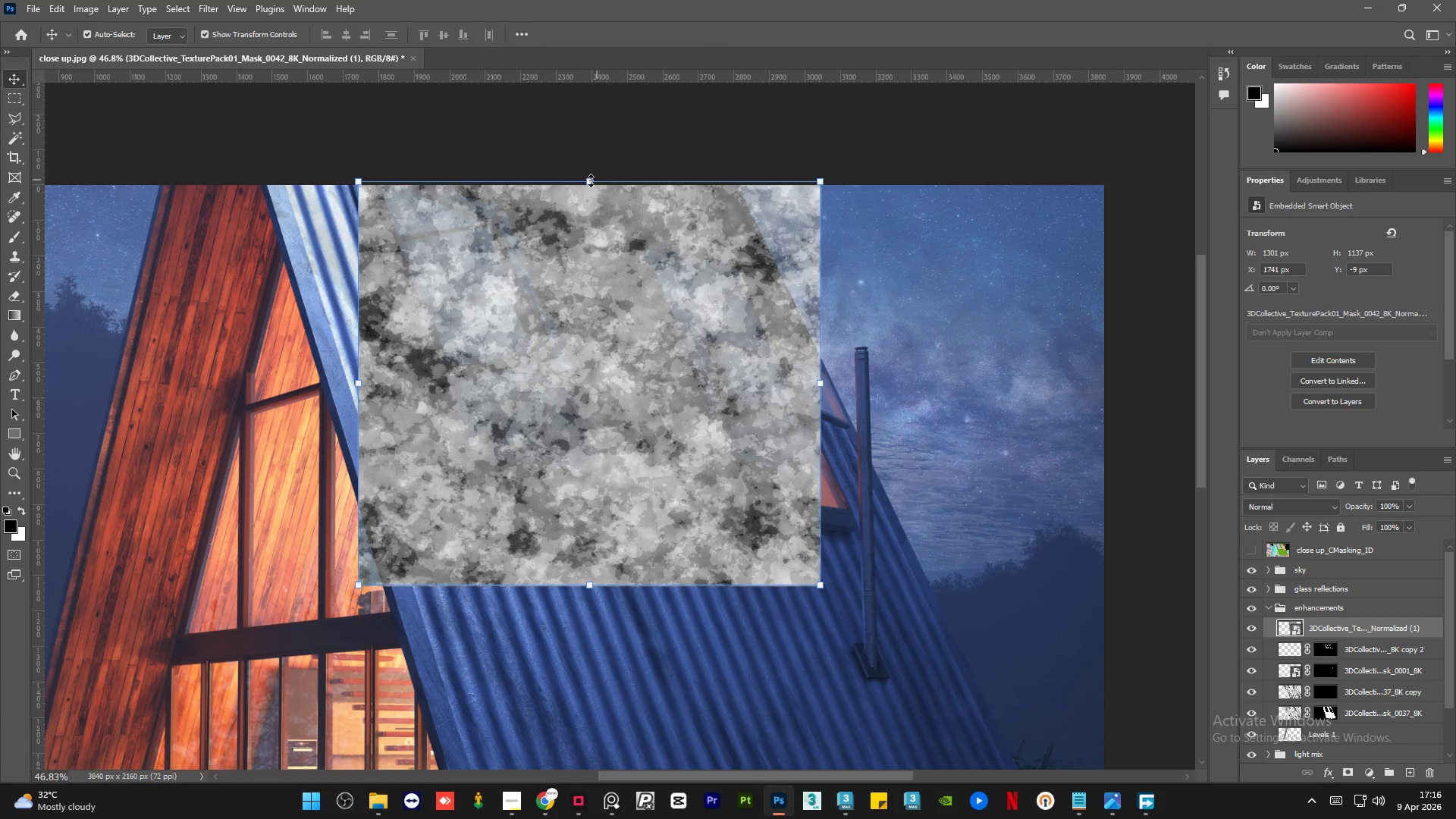 
left_click([588, 184])
 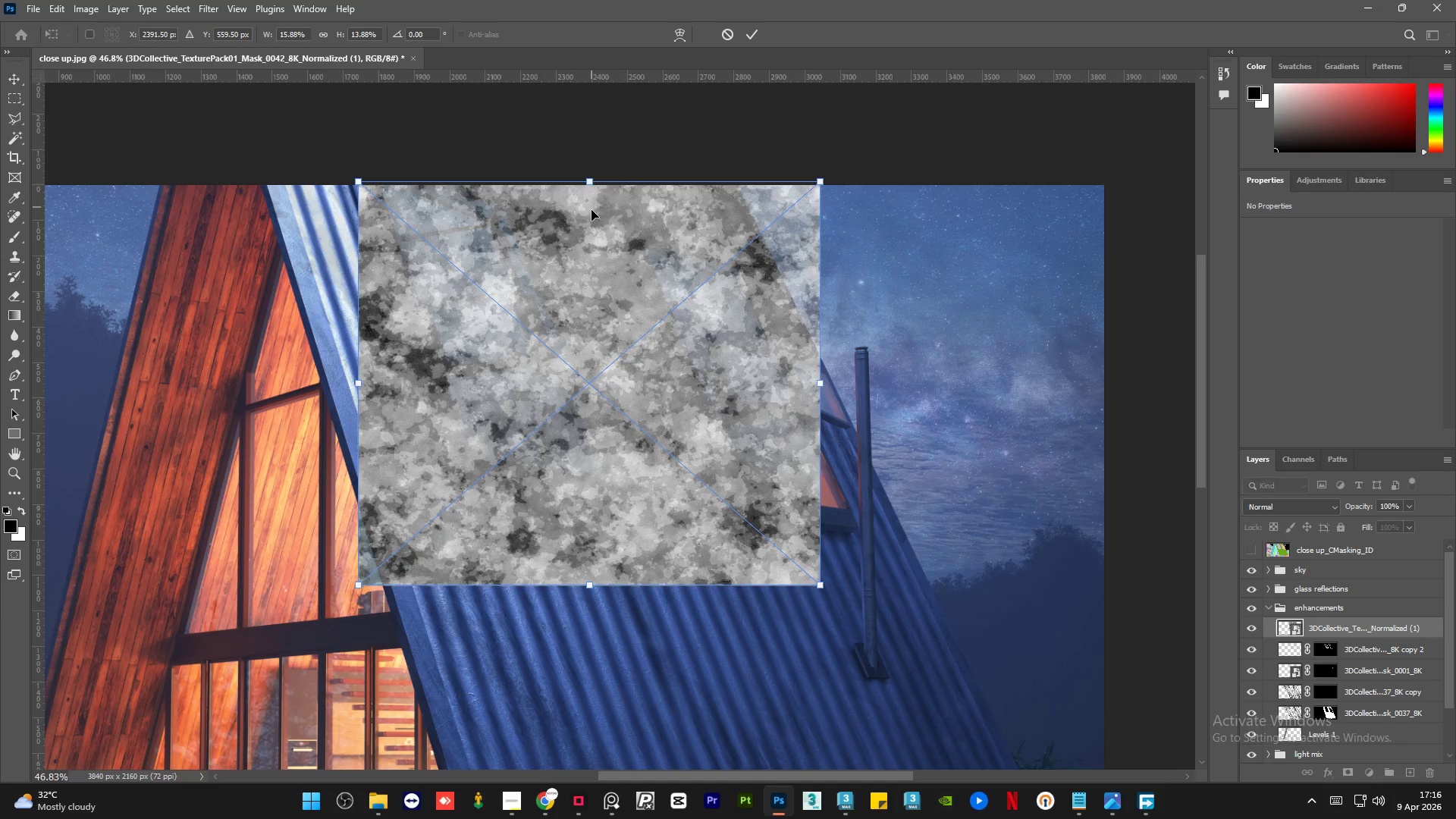 
right_click([592, 210])
 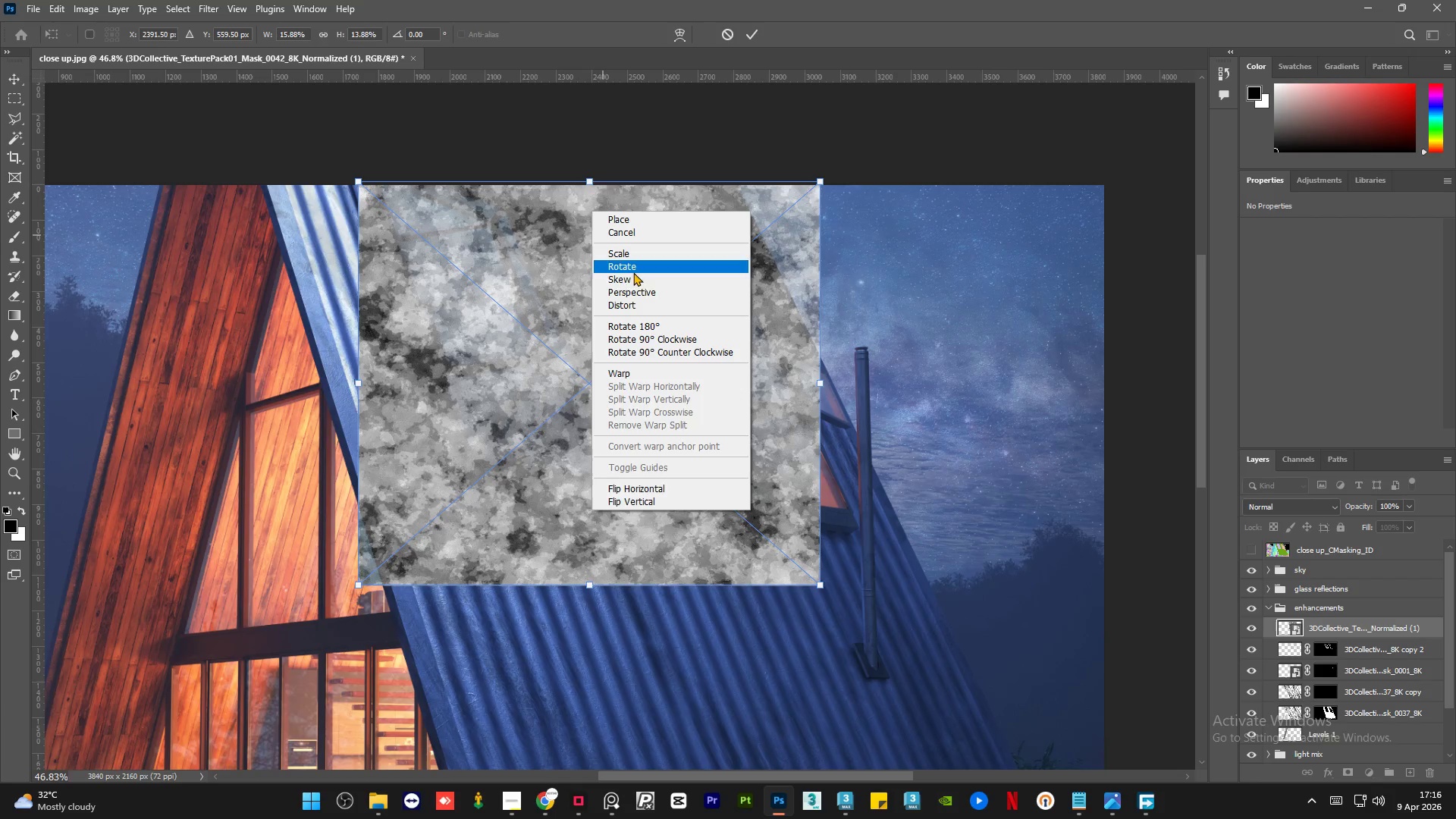 
left_click([636, 276])
 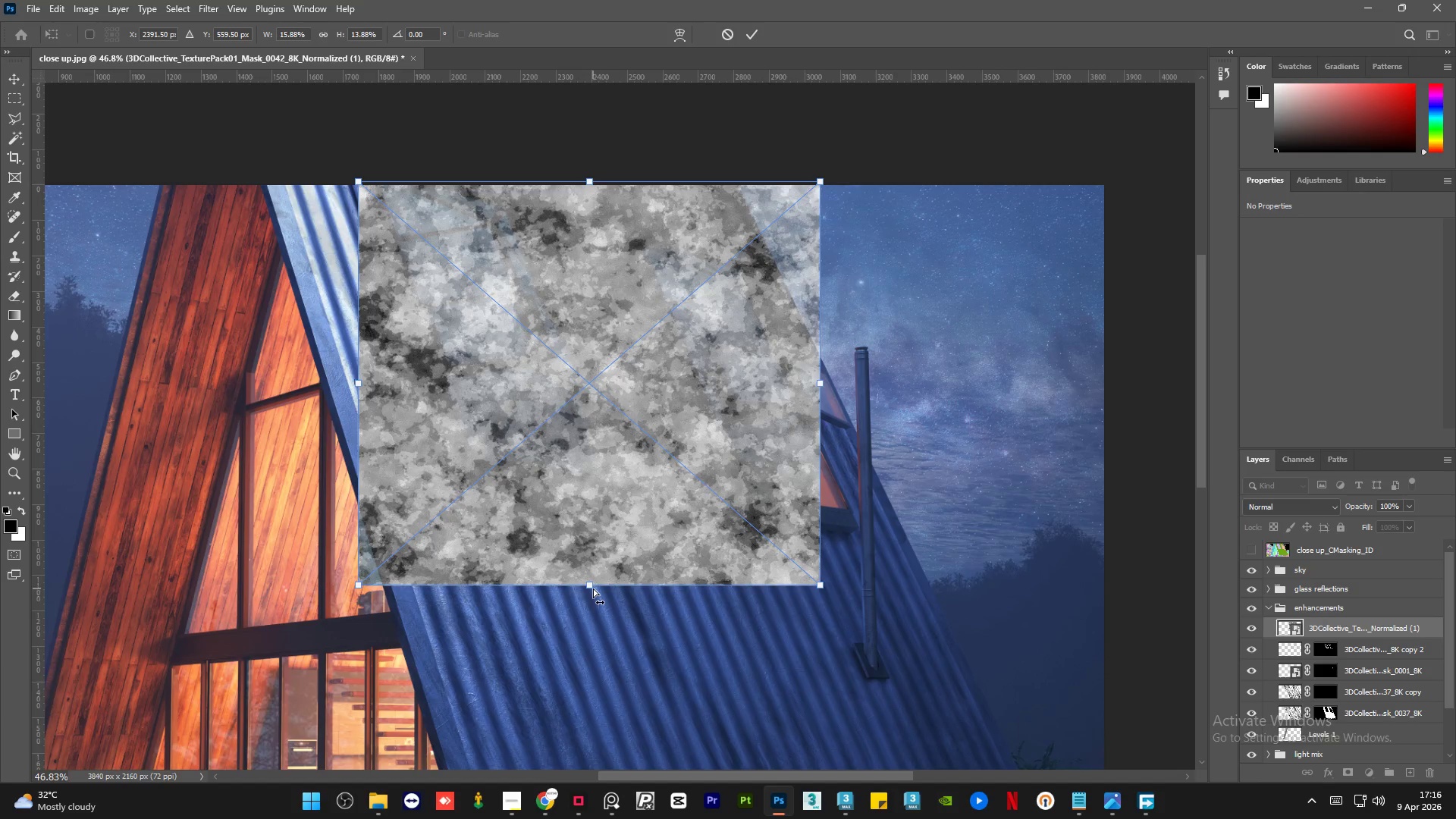 
left_click_drag(start_coordinate=[590, 585], to_coordinate=[709, 573])
 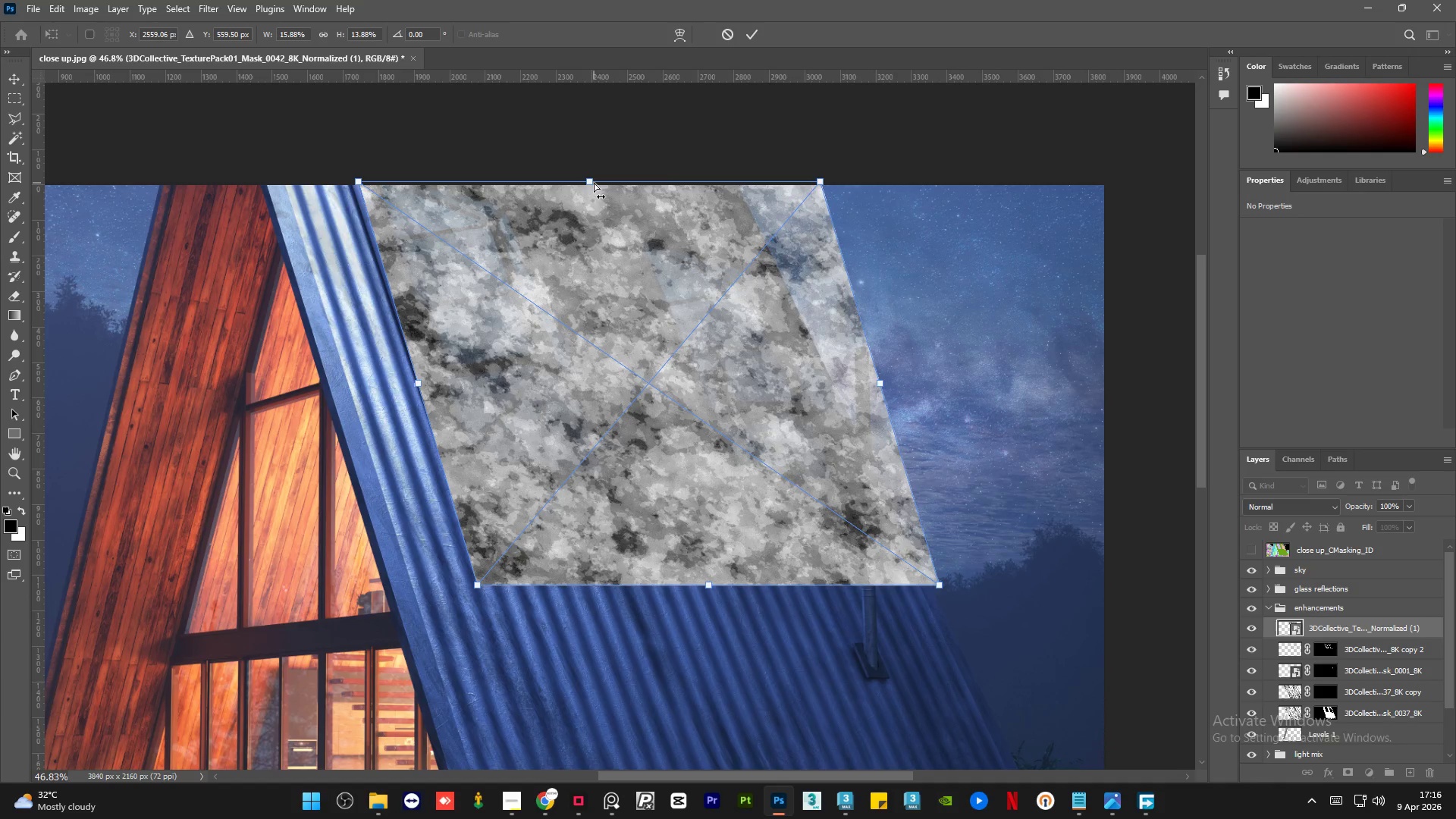 
left_click_drag(start_coordinate=[590, 183], to_coordinate=[505, 184])
 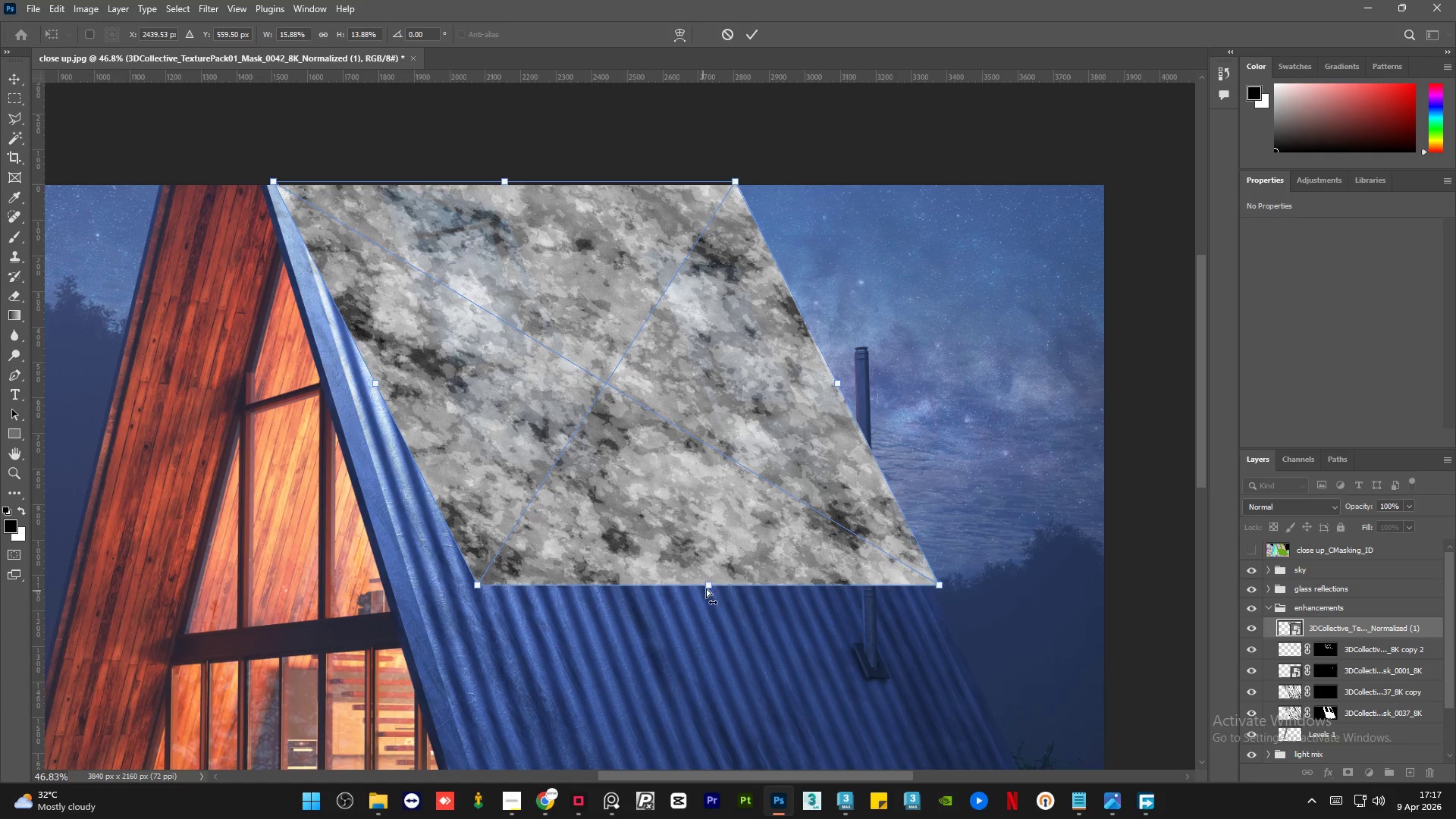 
left_click_drag(start_coordinate=[708, 585], to_coordinate=[699, 583])
 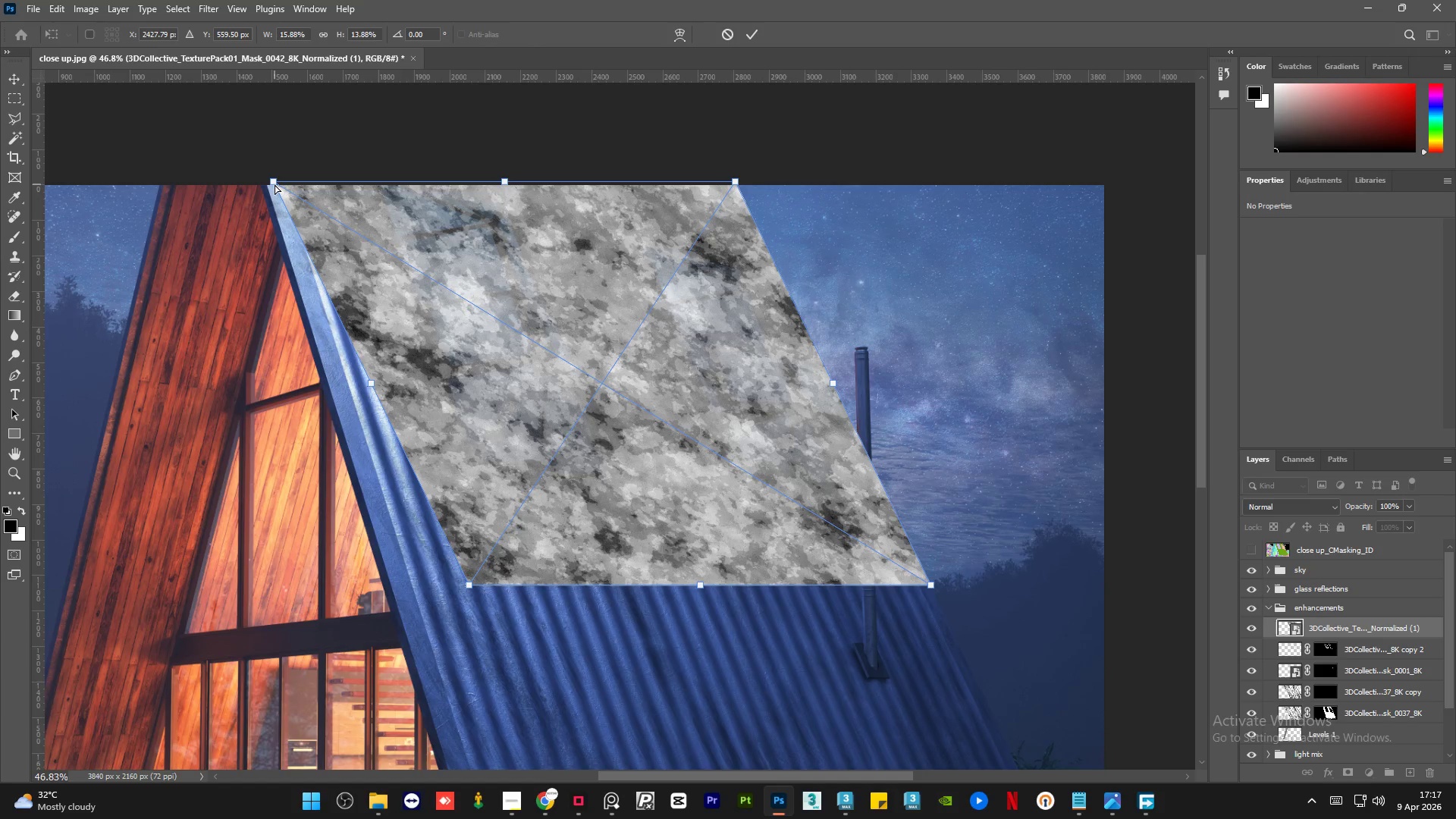 
left_click_drag(start_coordinate=[274, 180], to_coordinate=[294, 180])
 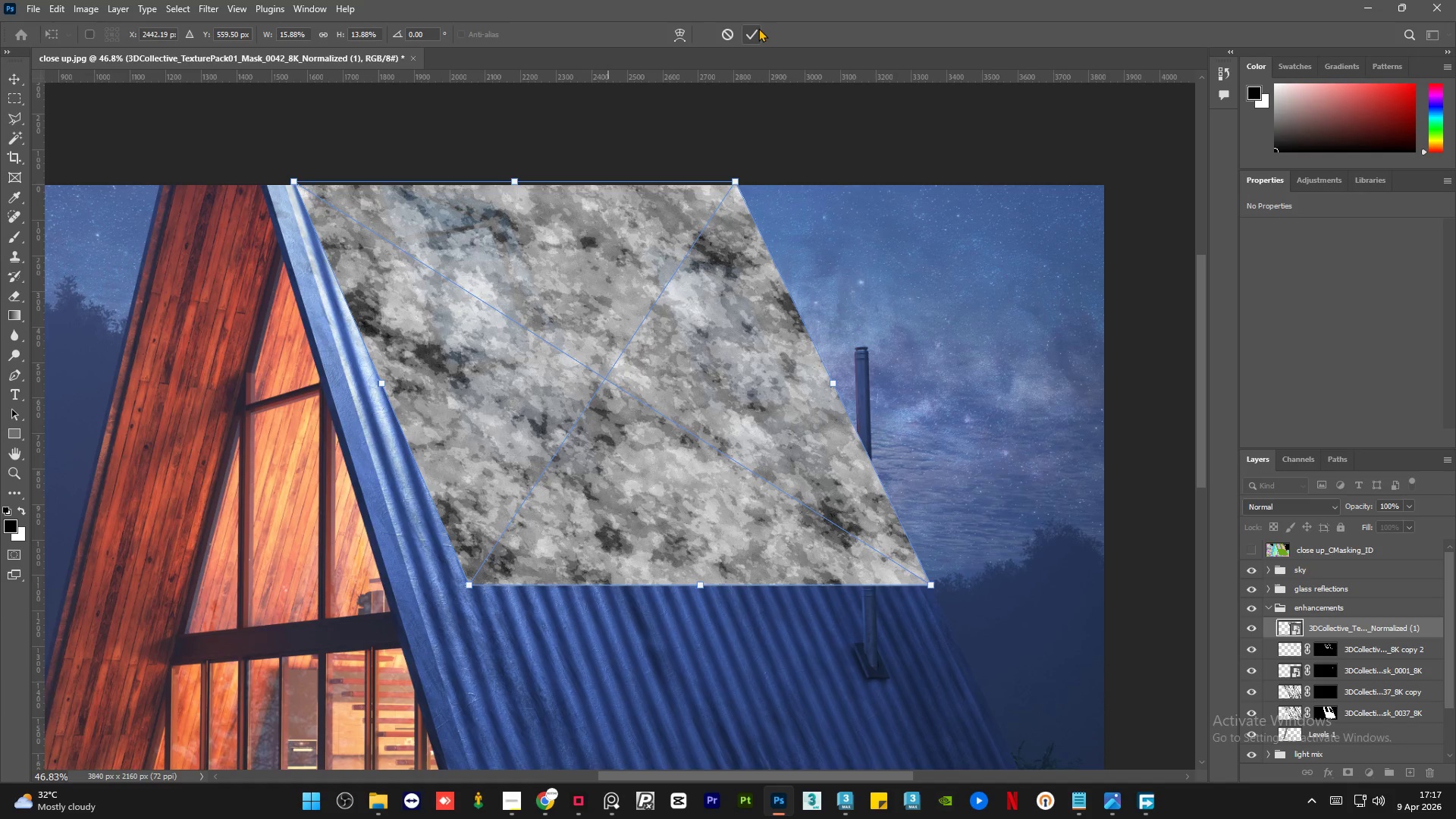 
left_click([758, 27])
 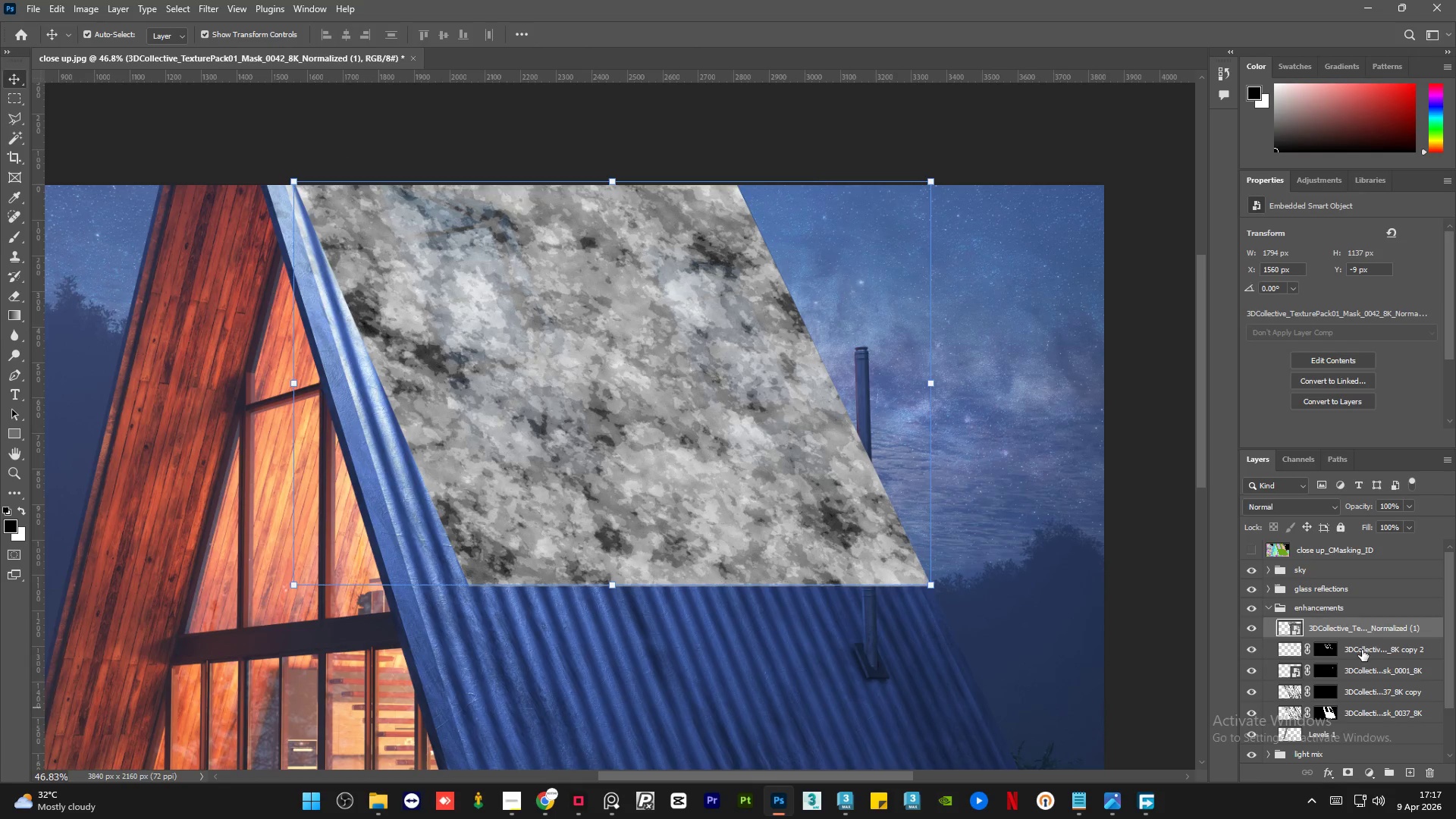 
double_click([1330, 652])
 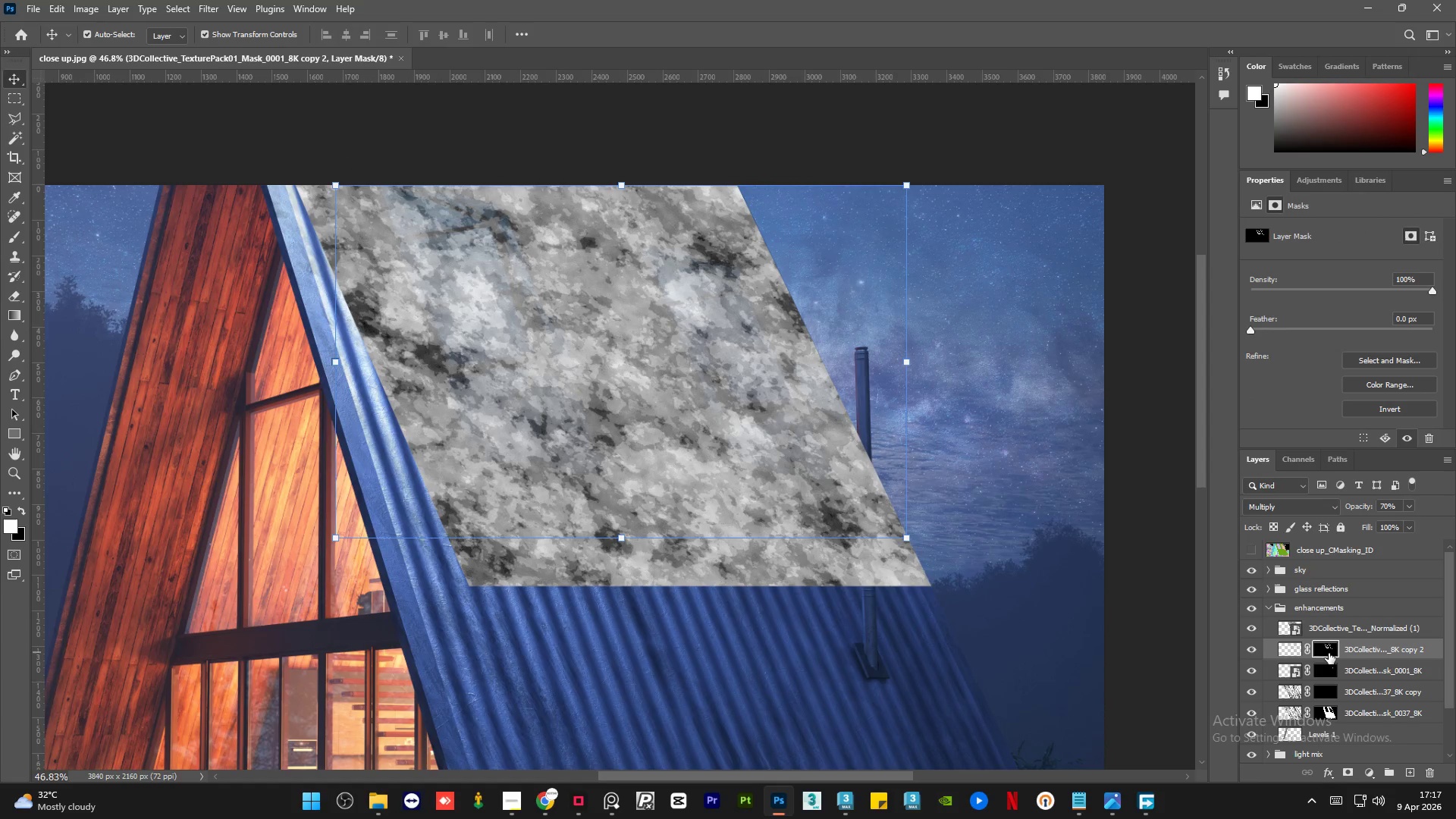 
hold_key(key=ControlLeft, duration=1.02)
left_click([1325, 653])
 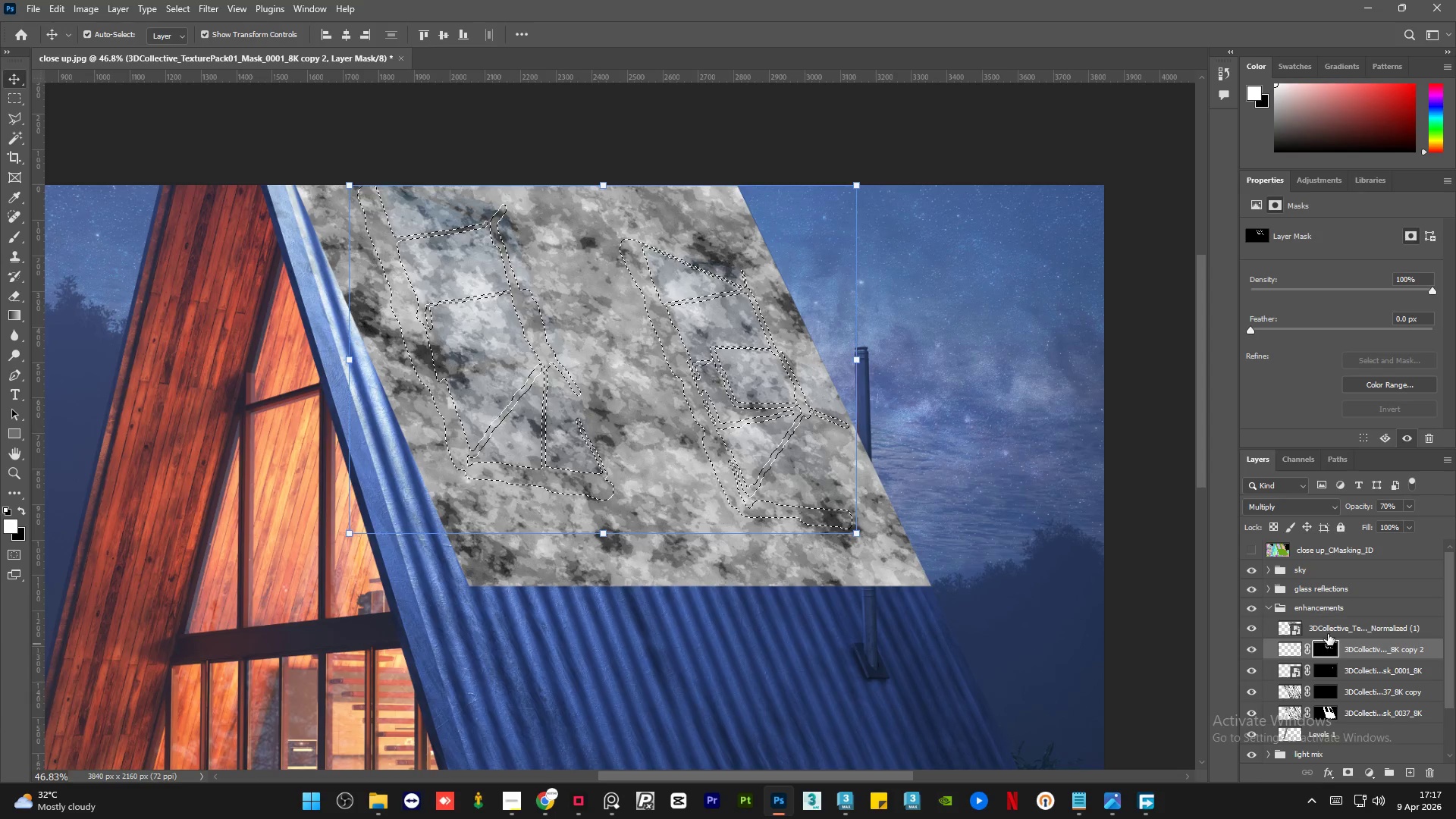 
left_click([1329, 631])
 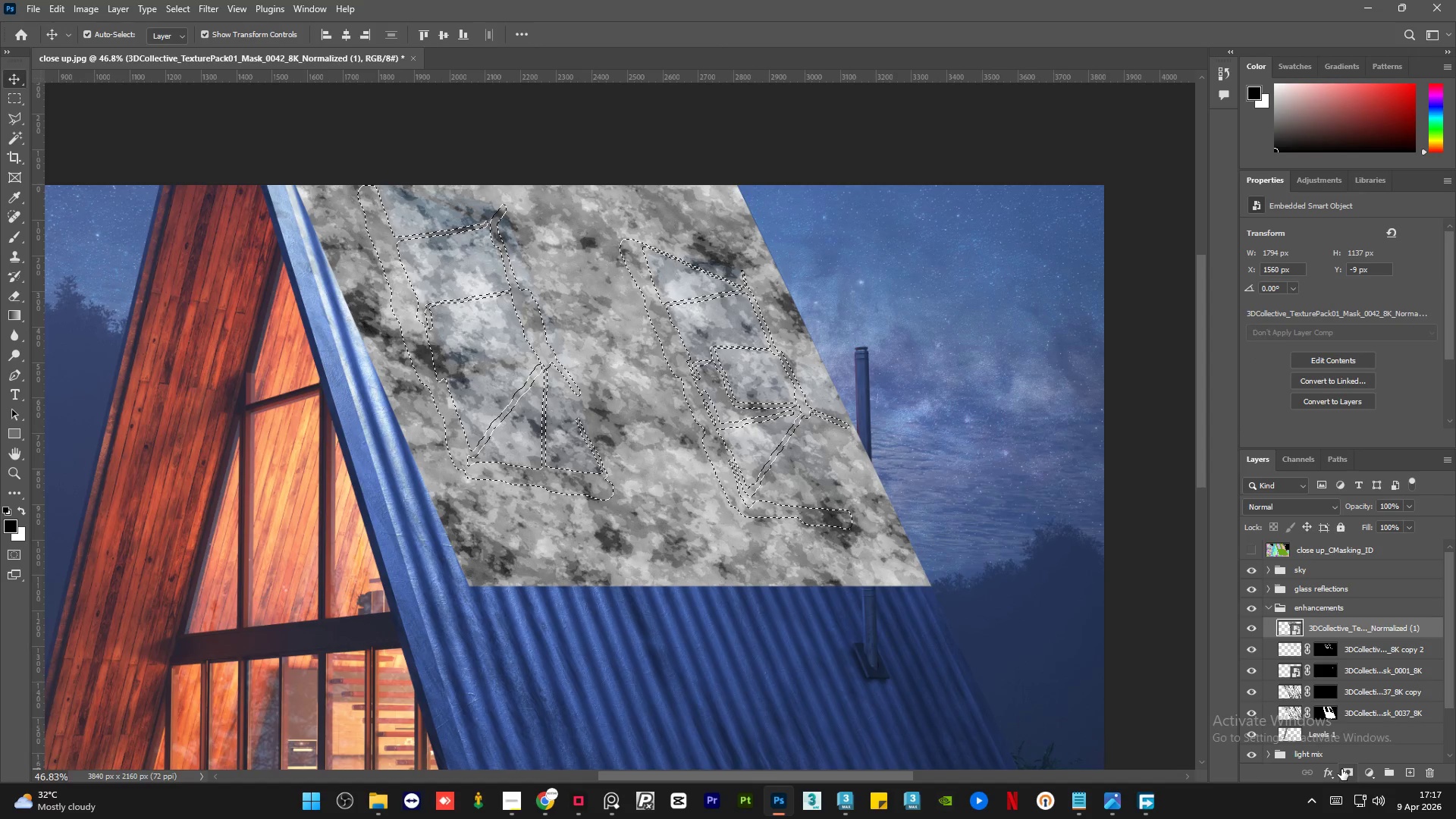 
left_click([1343, 769])
 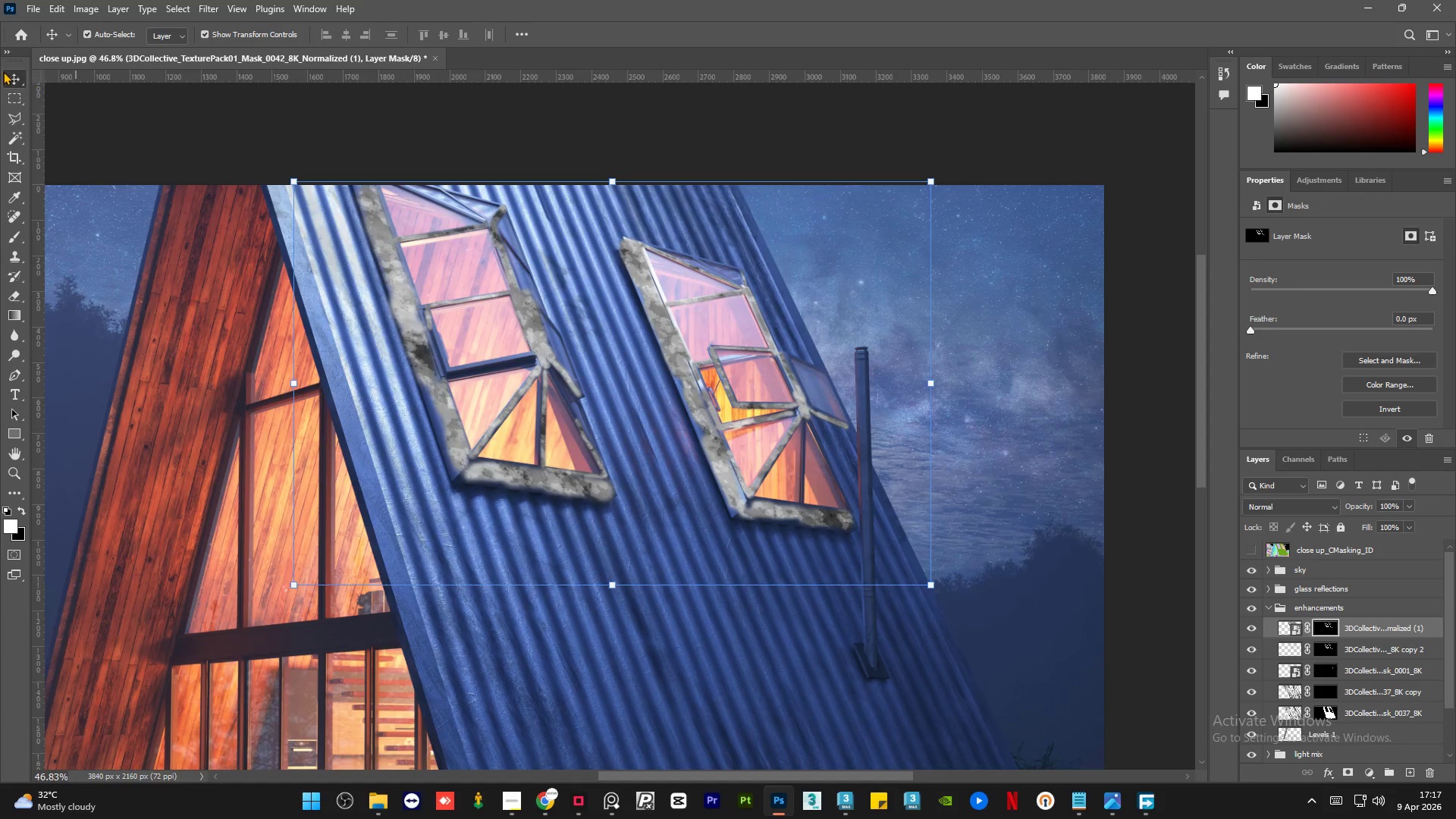 
left_click([145, 120])
 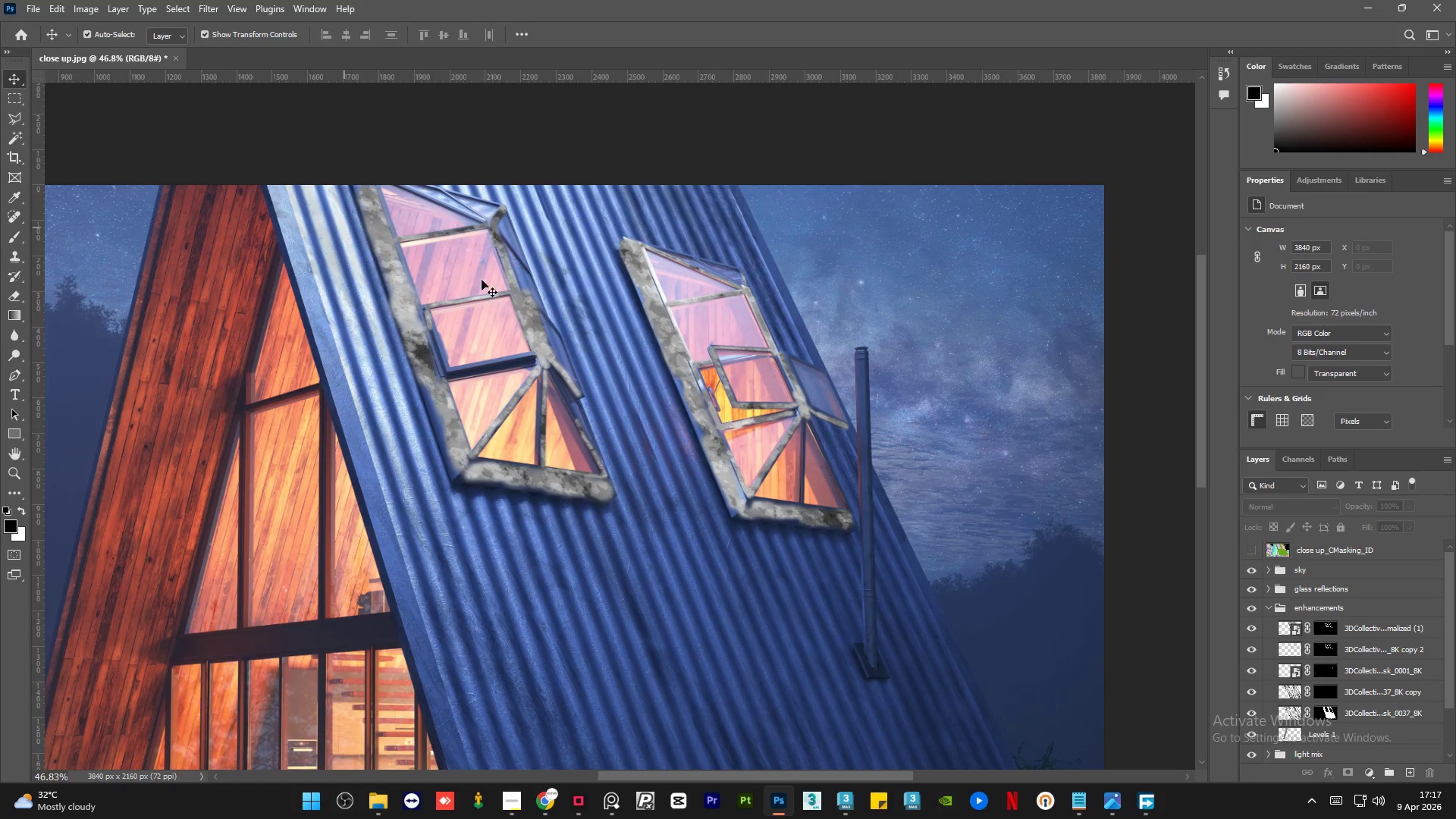 
hold_key(key=AltLeft, duration=1.16)
scroll: coordinate [580, 325], scroll_direction: up, amount: 7.0
 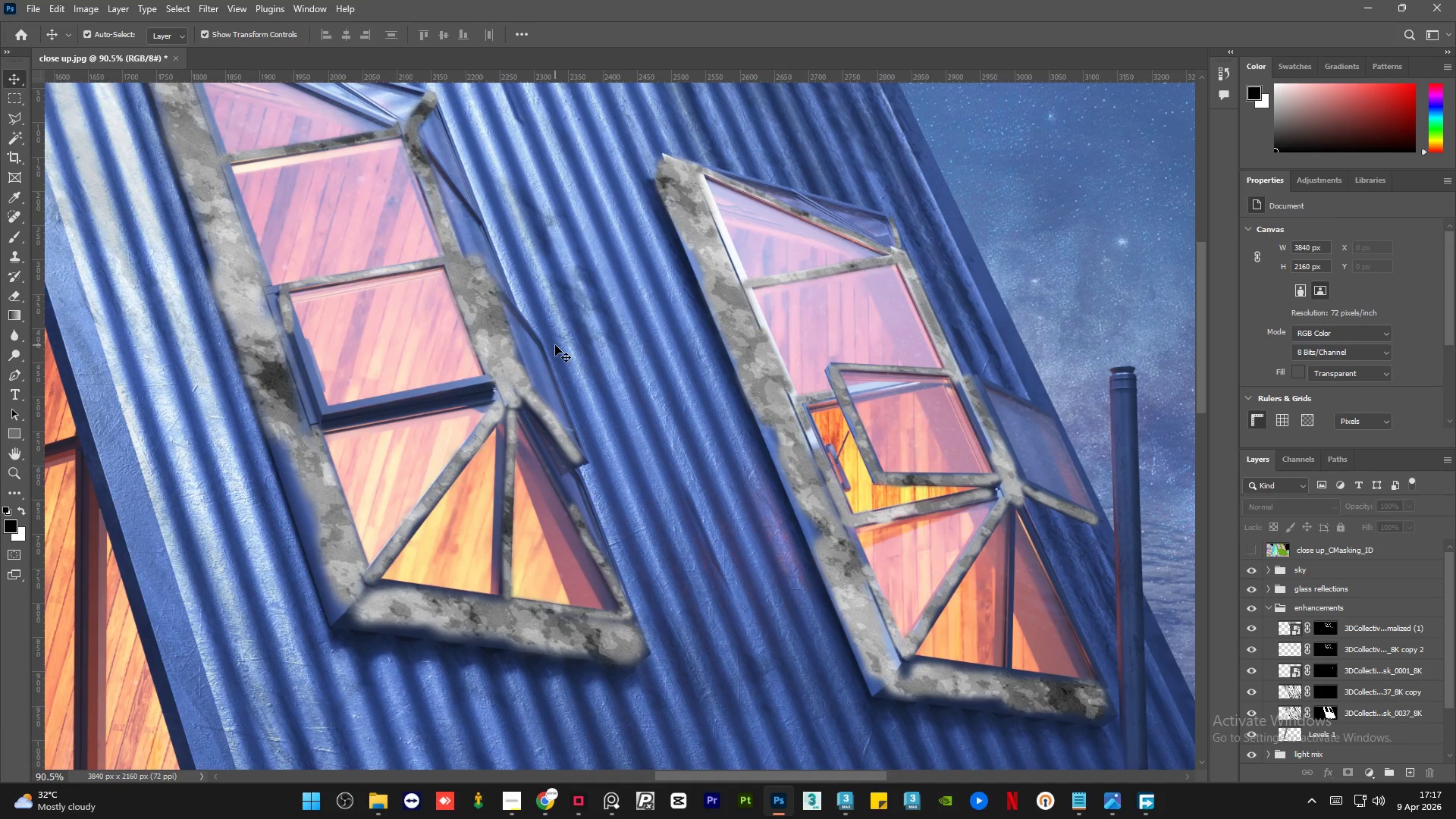 
hold_key(key=AltLeft, duration=1.45)
scroll: coordinate [555, 345], scroll_direction: down, amount: 3.0
 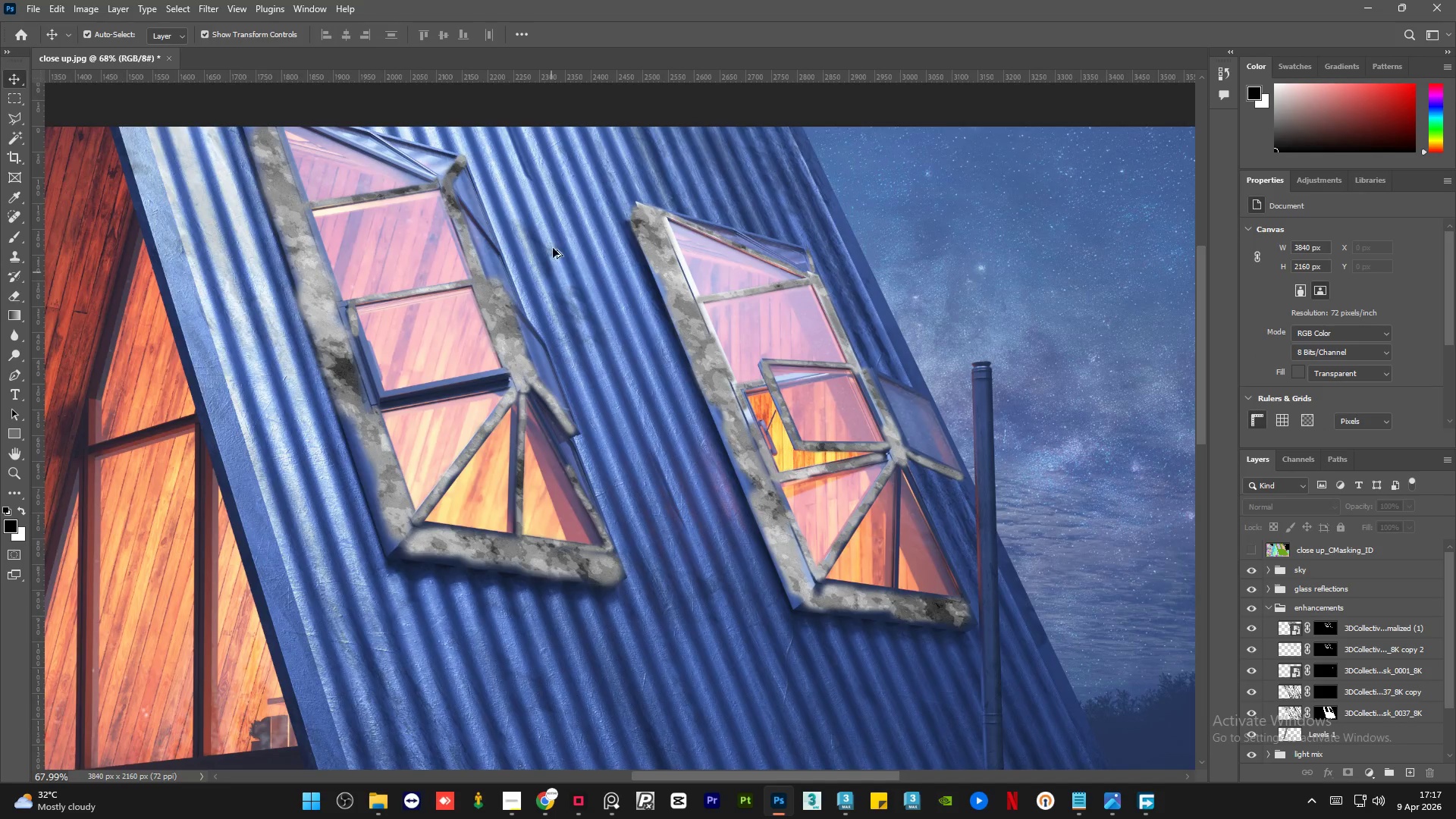 
scroll: coordinate [553, 239], scroll_direction: up, amount: 3.0
 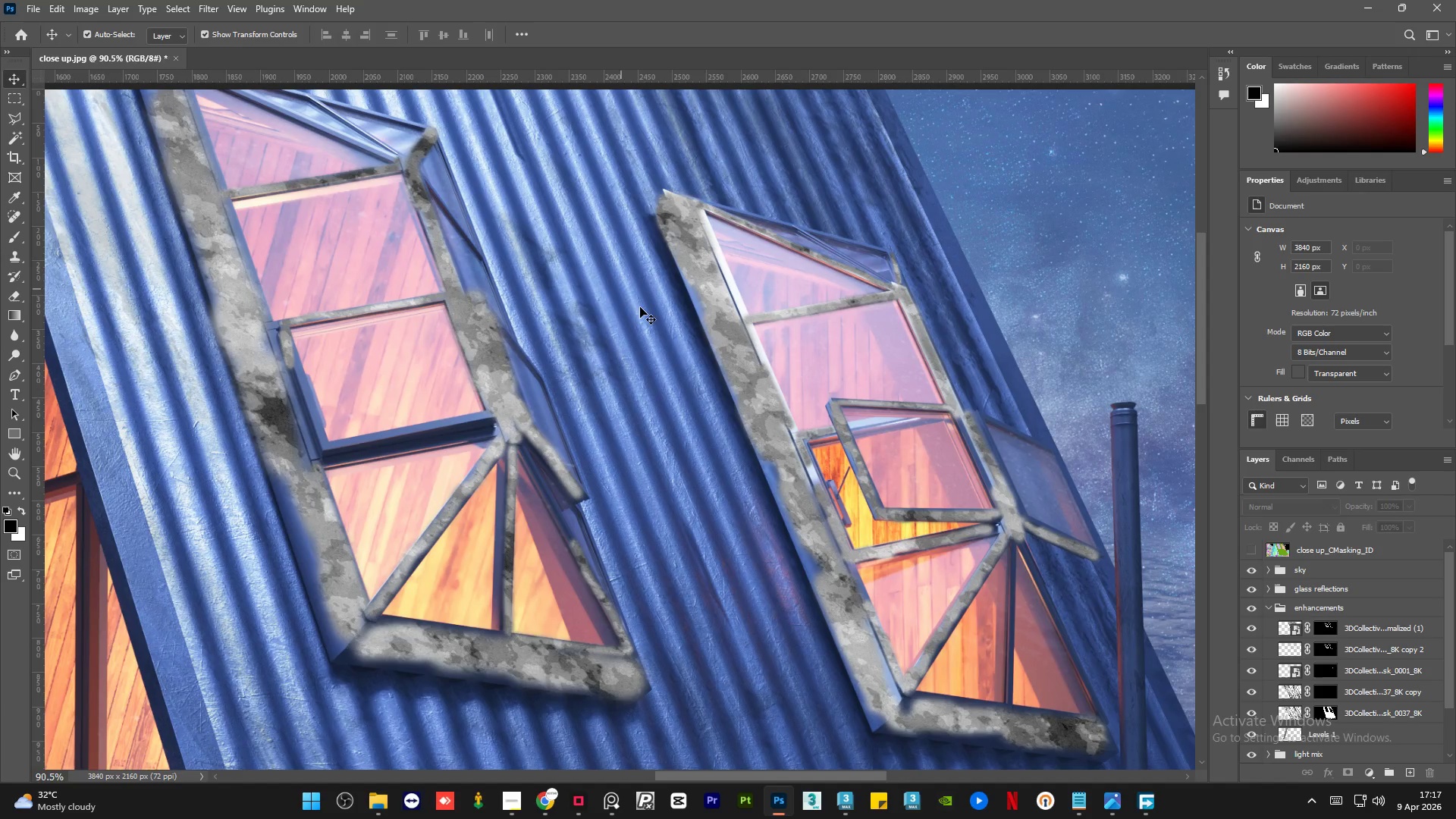 
hold_key(key=AltLeft, duration=0.75)
scroll: coordinate [663, 320], scroll_direction: down, amount: 1.0
 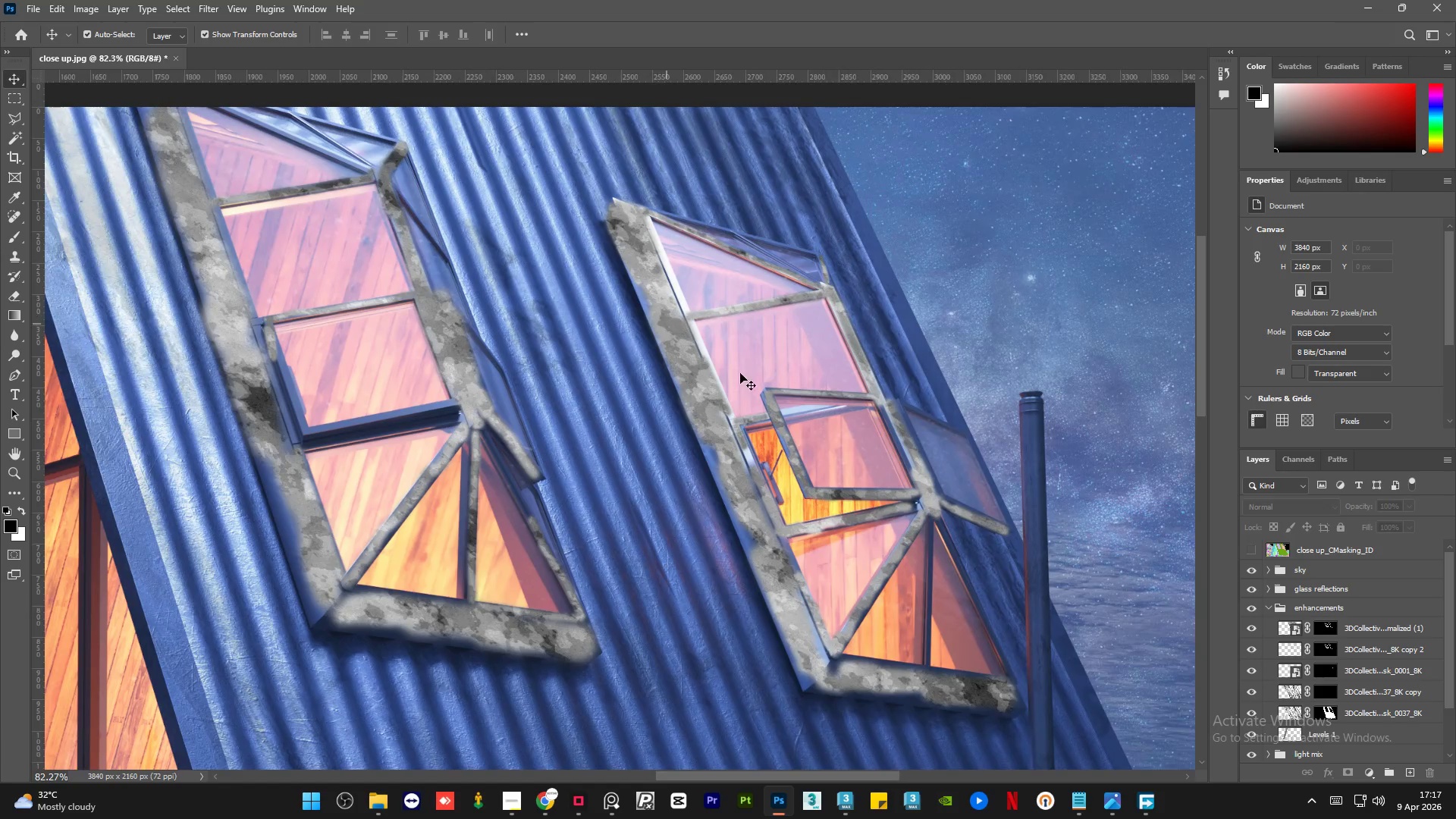 
left_click([1392, 629])
 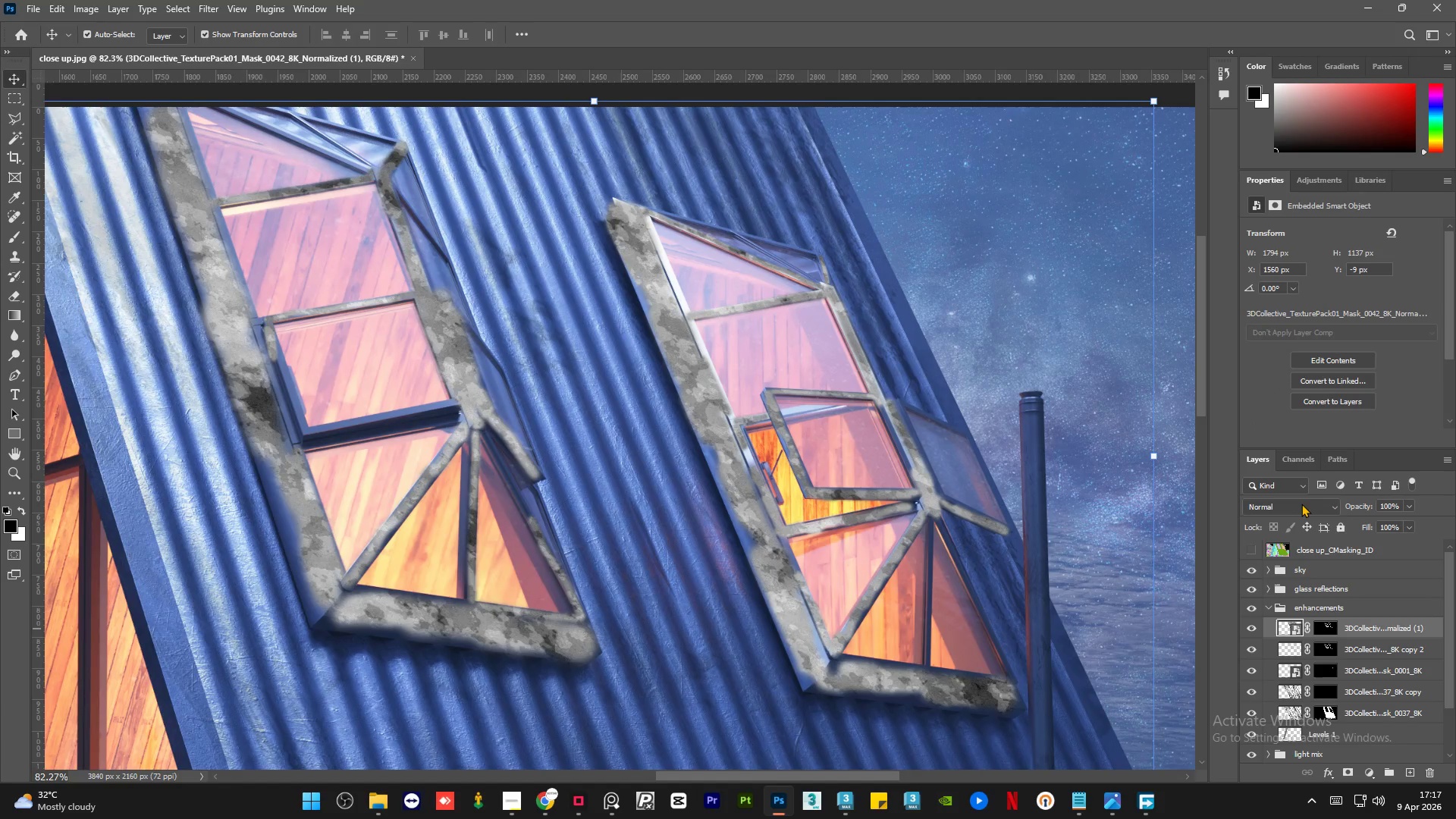 
left_click([1301, 503])